 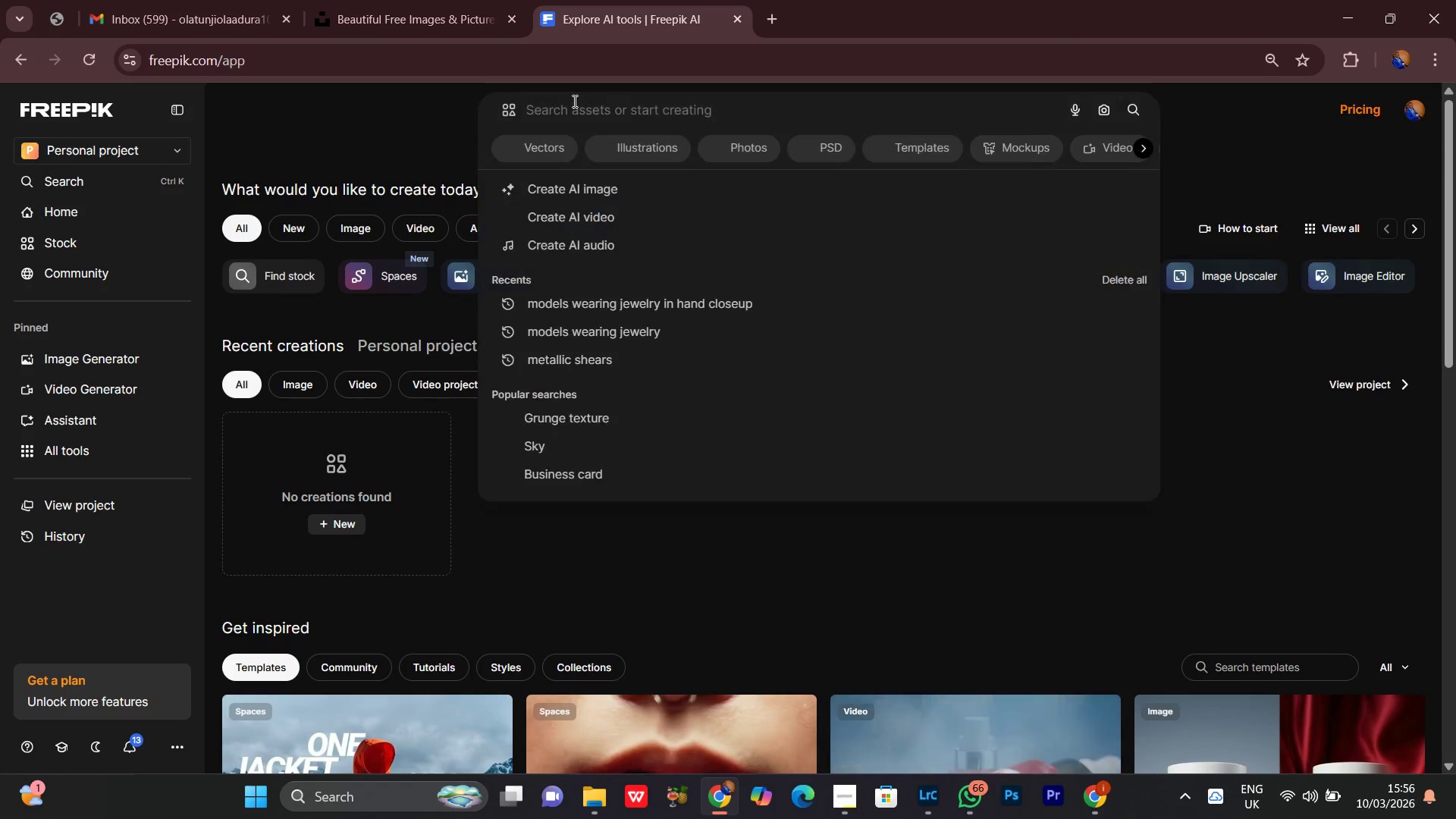 
key(Control+V)
 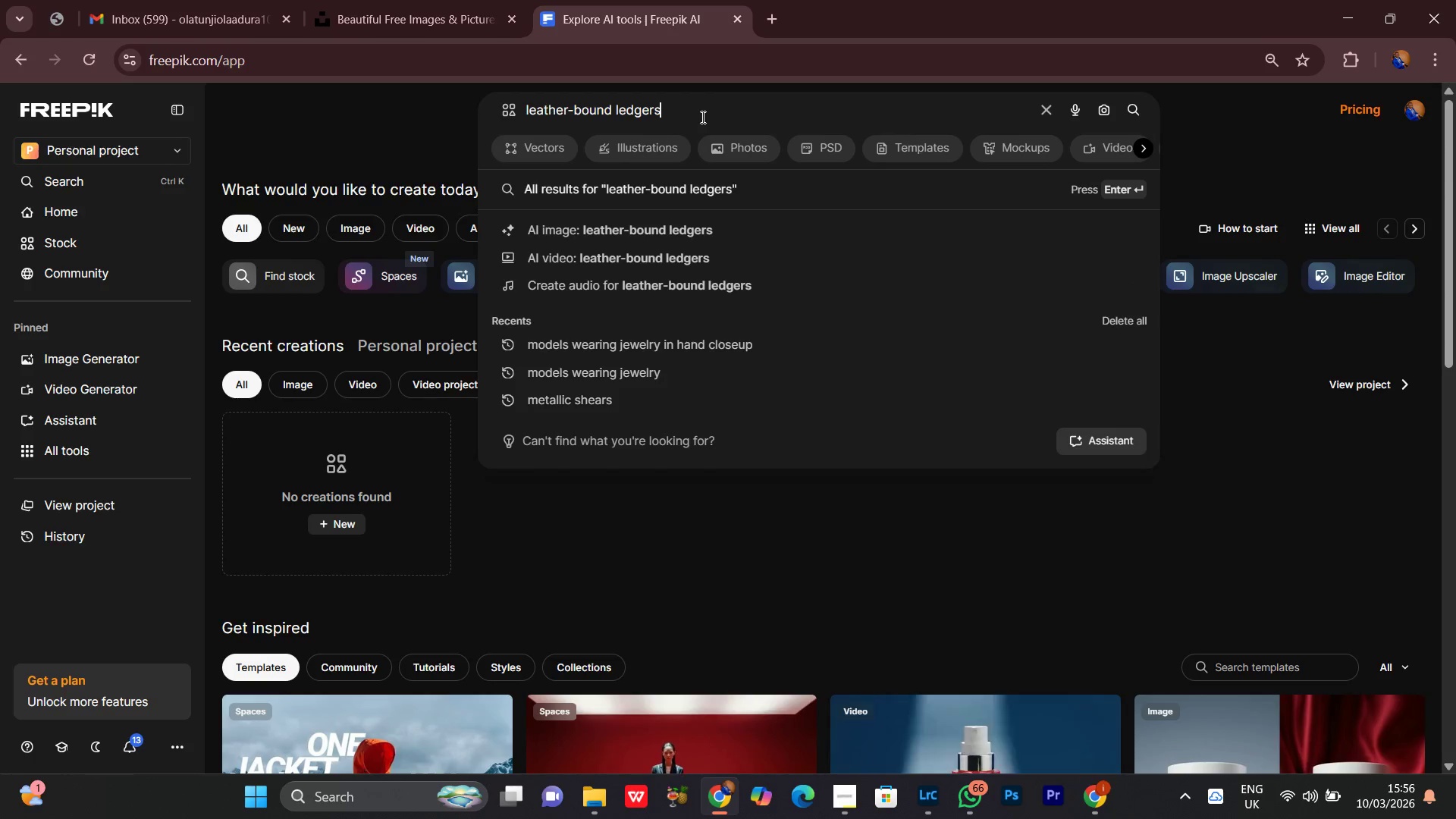 
wait(8.69)
 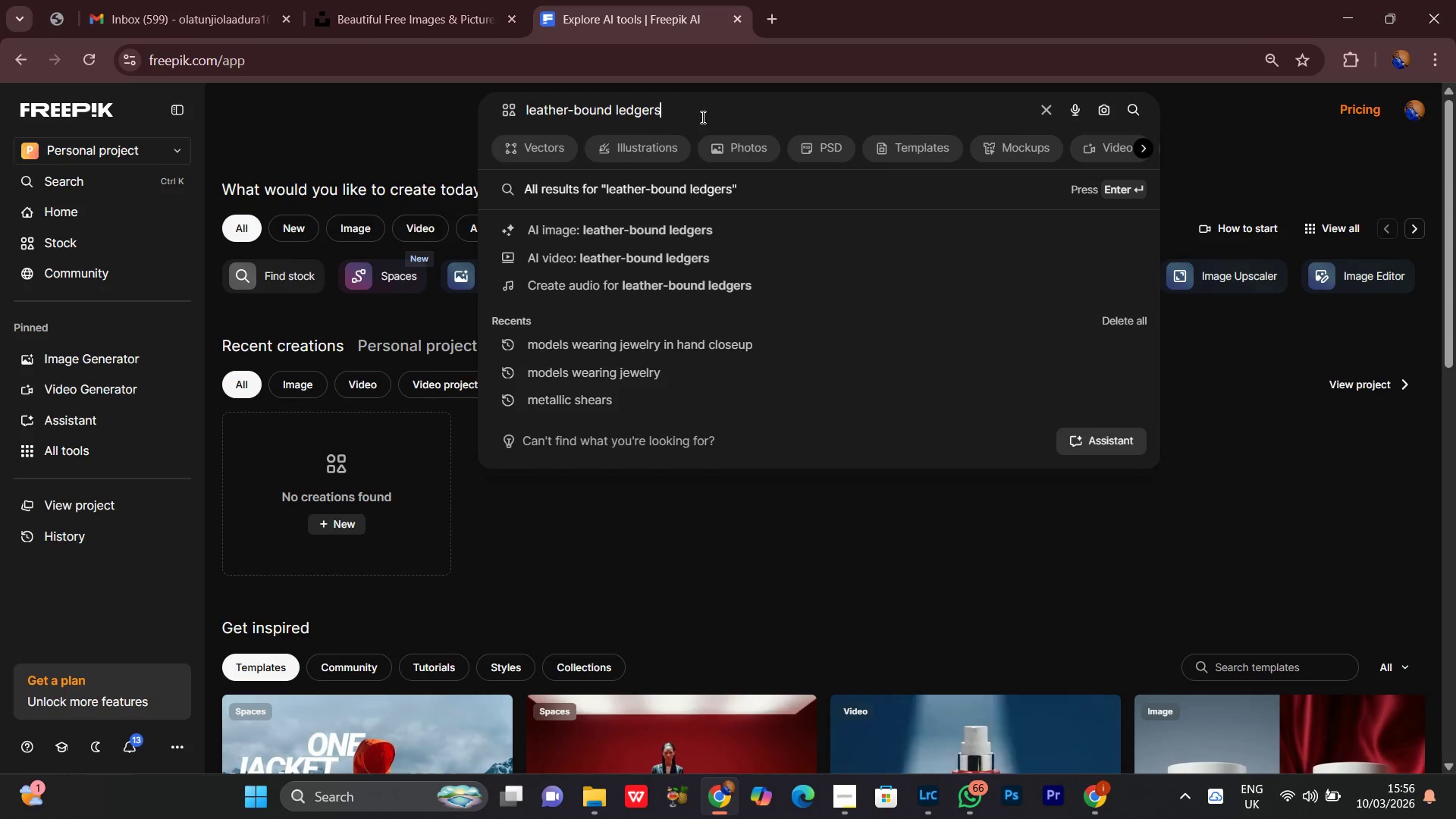 
left_click([701, 117])
 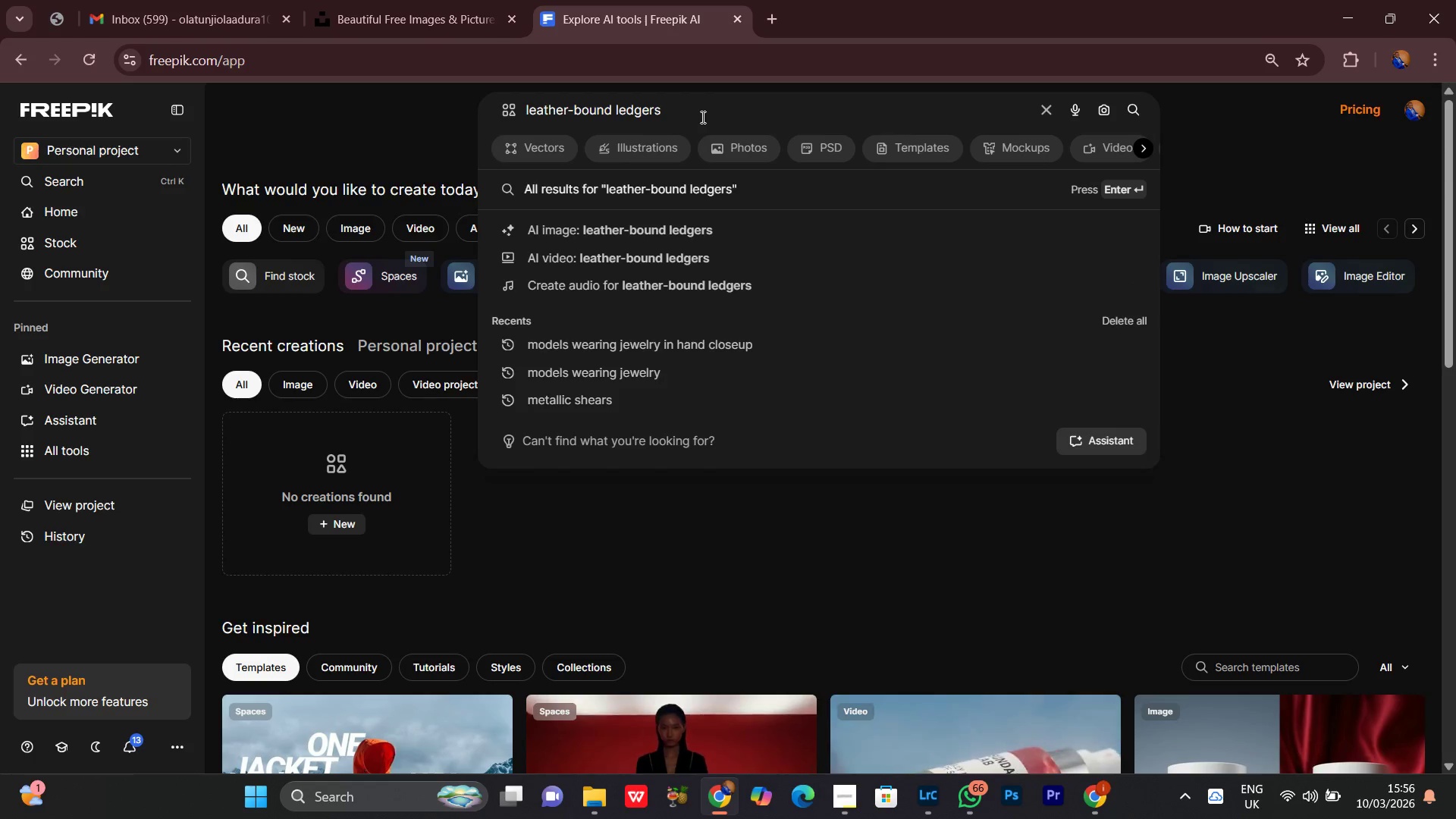 
key(Enter)
 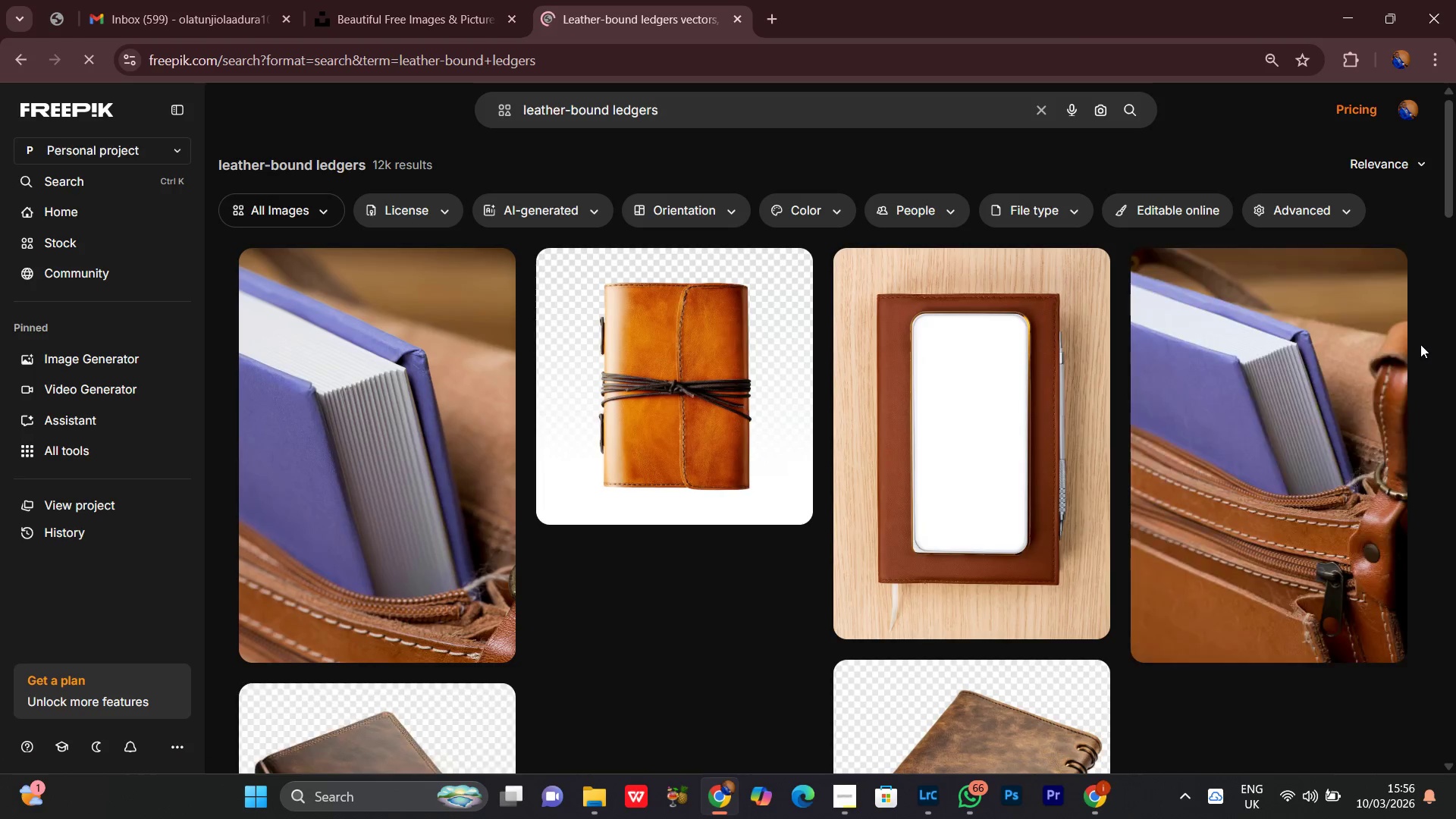 
scroll: coordinate [1420, 344], scroll_direction: down, amount: 1.0
 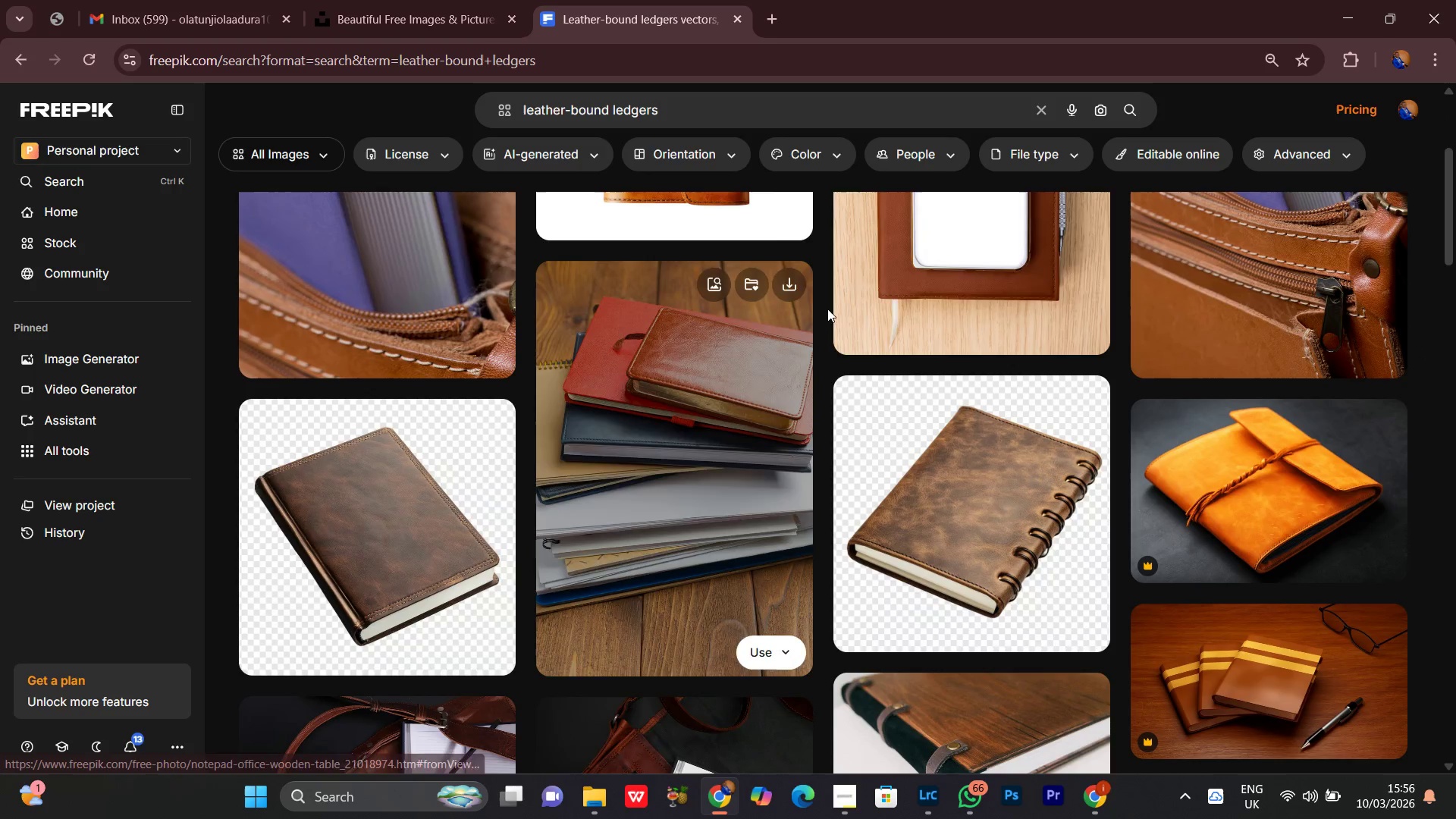 
left_click([791, 287])
 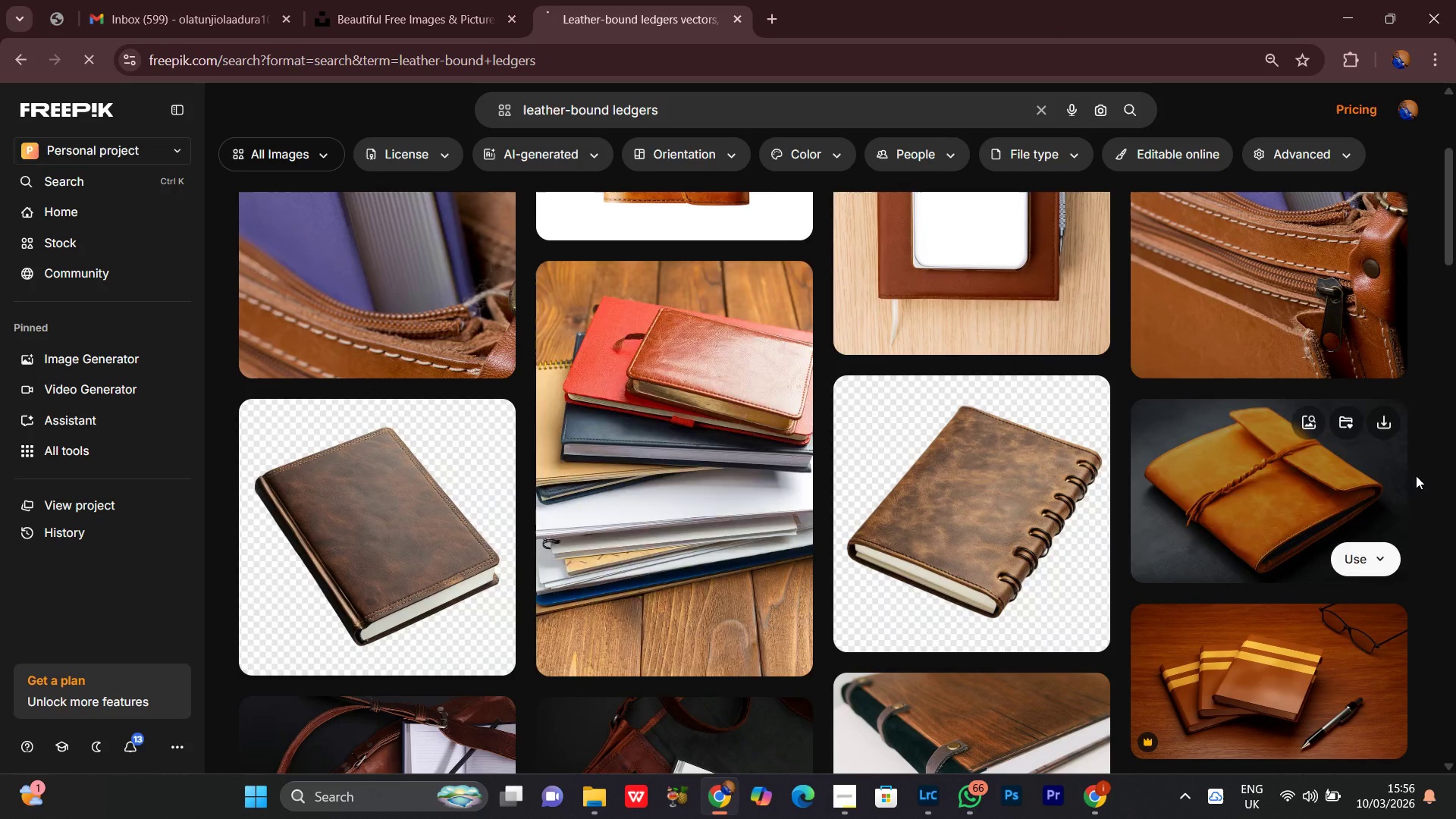 
scroll: coordinate [1455, 506], scroll_direction: down, amount: 4.0
 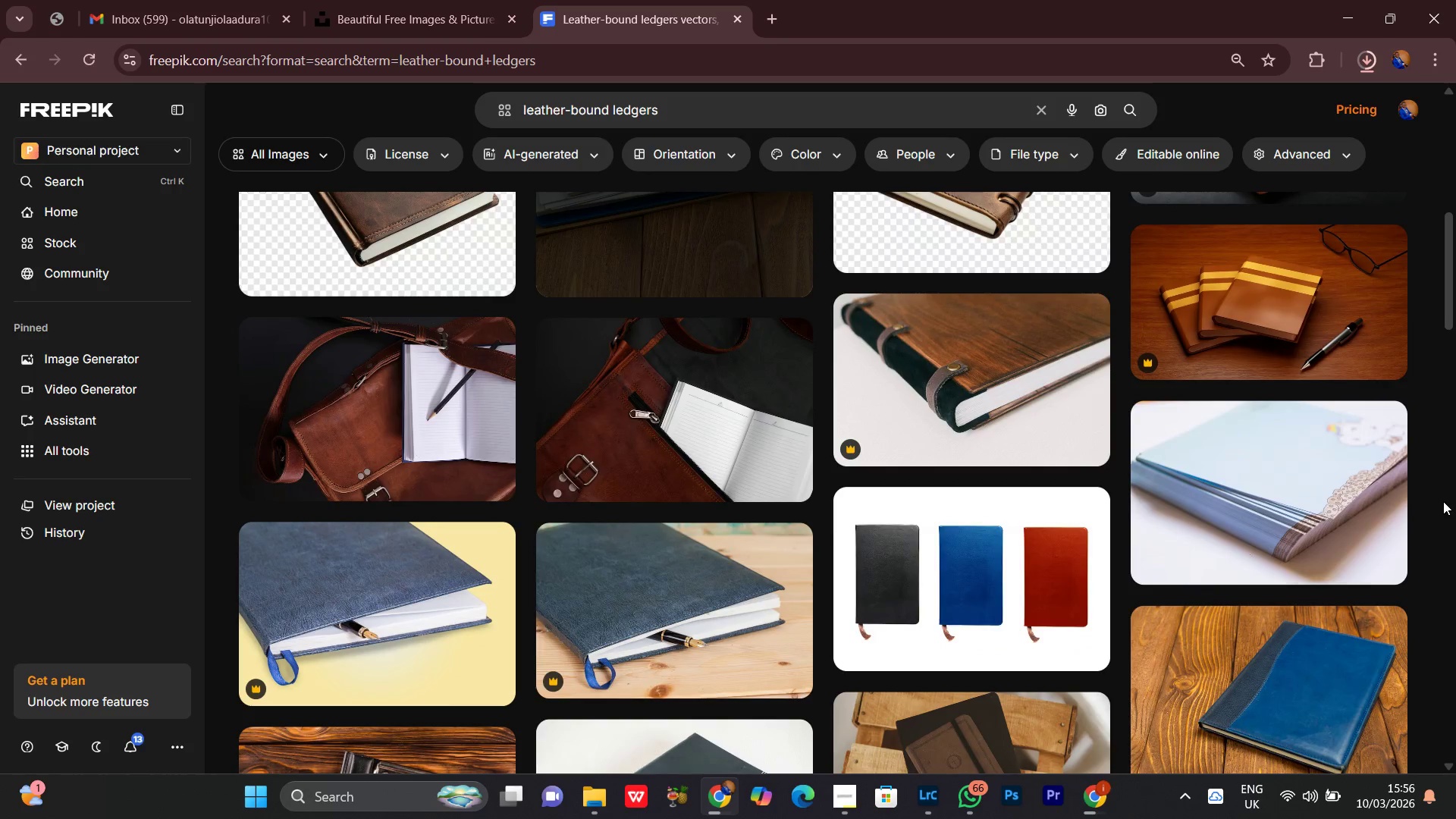 
scroll: coordinate [1420, 504], scroll_direction: up, amount: 6.0
 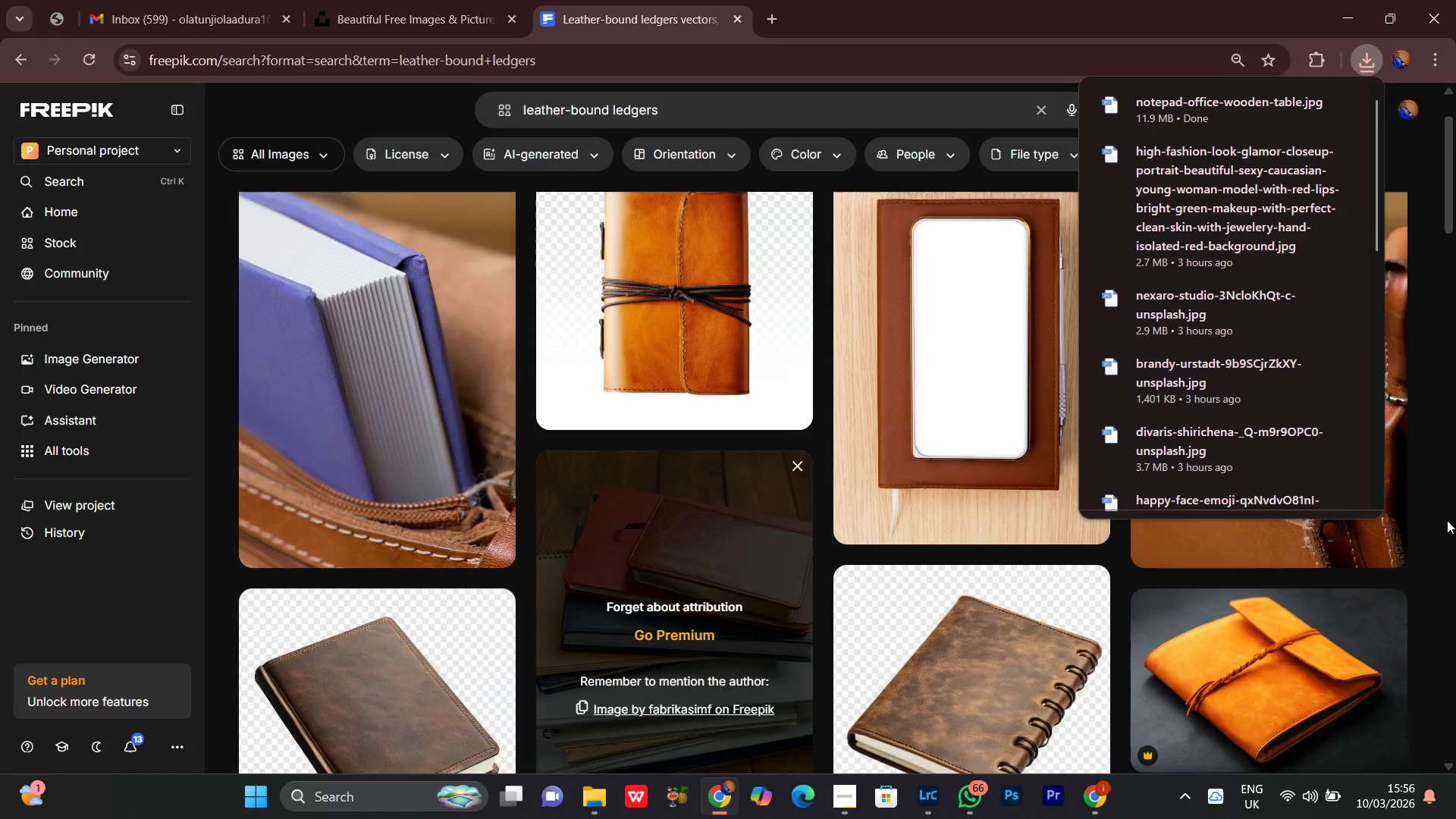 
left_click([1447, 520])
 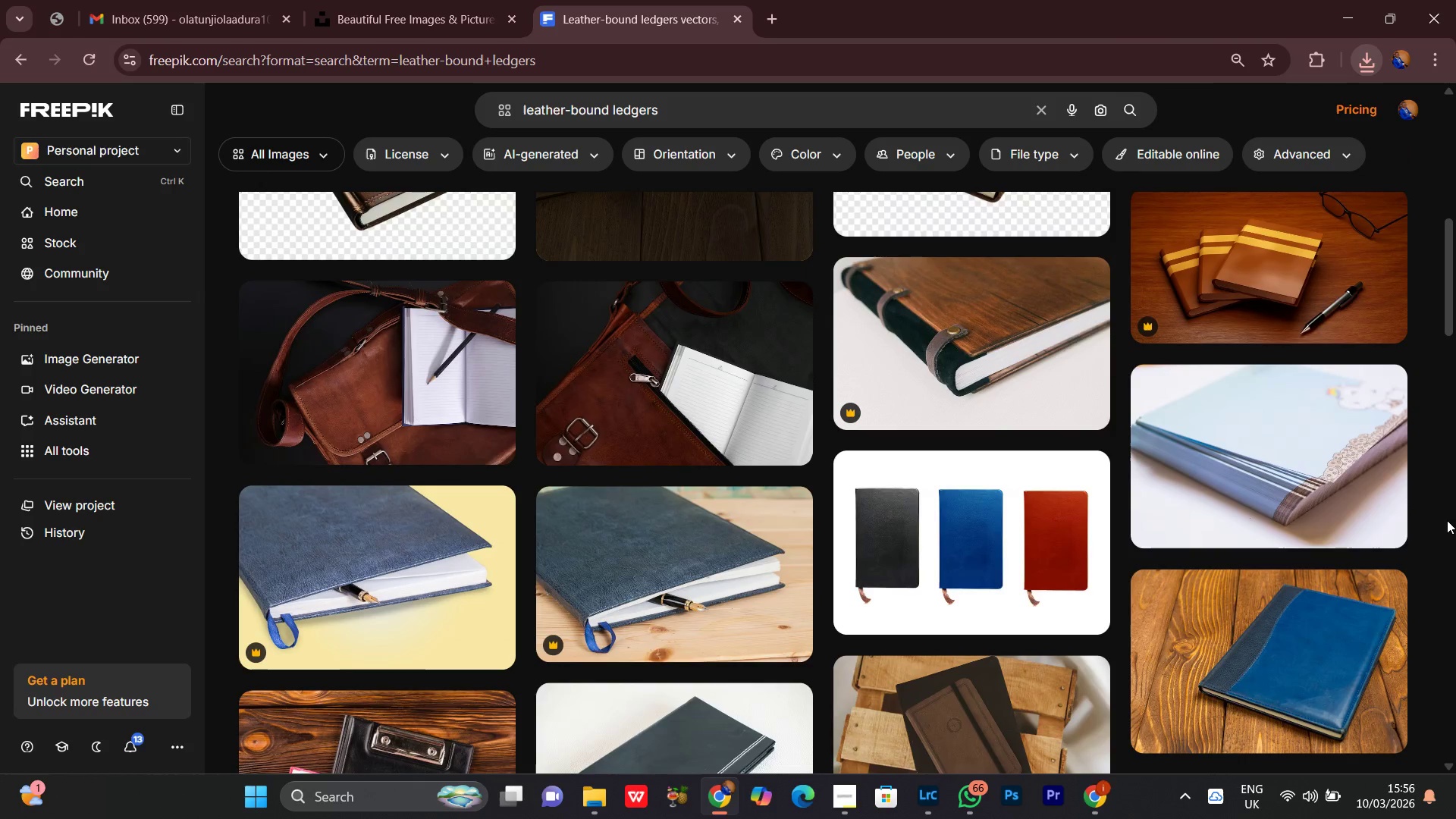 
scroll: coordinate [1447, 520], scroll_direction: up, amount: 2.0
 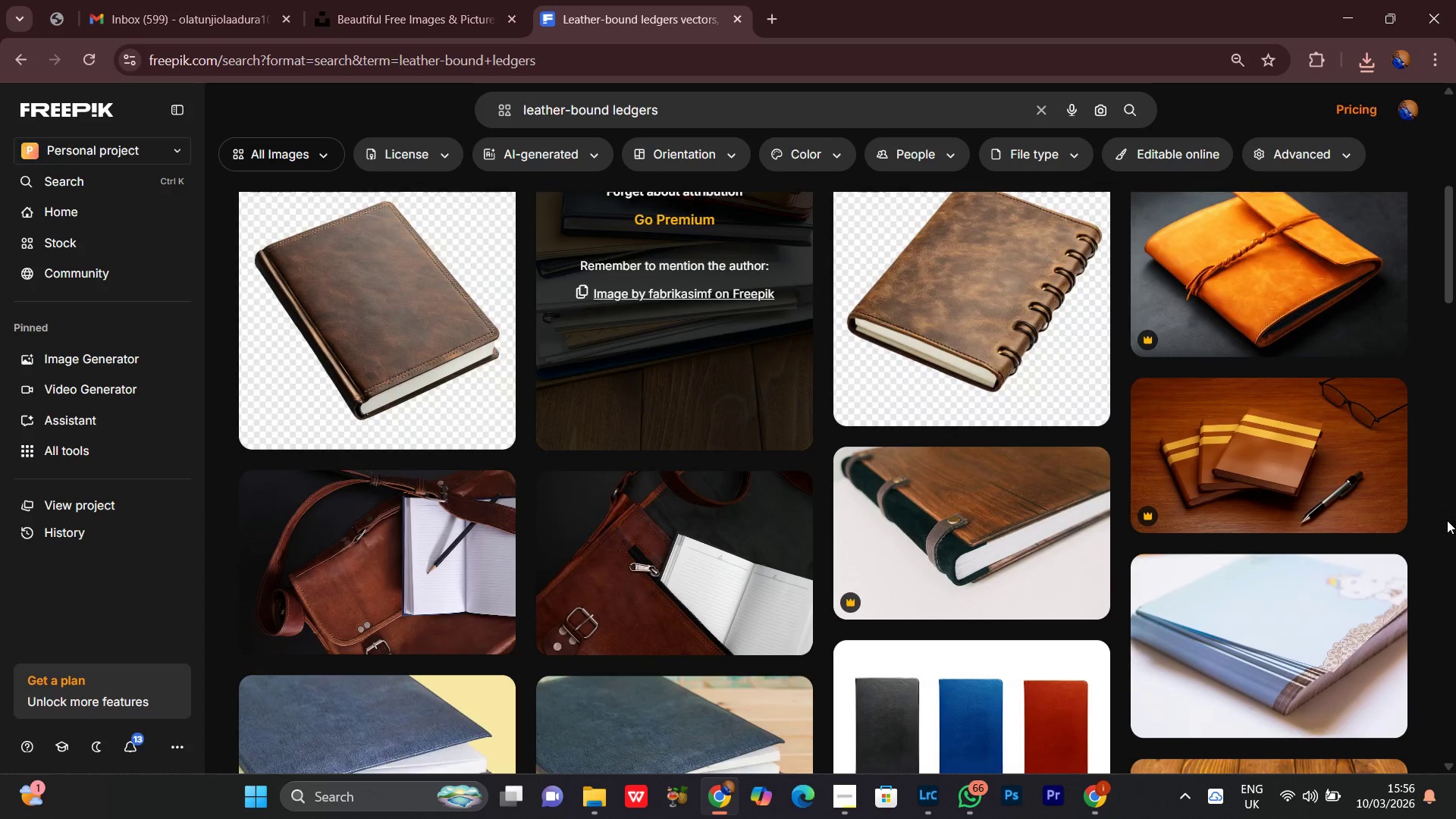 
scroll: coordinate [1384, 590], scroll_direction: down, amount: 7.0
 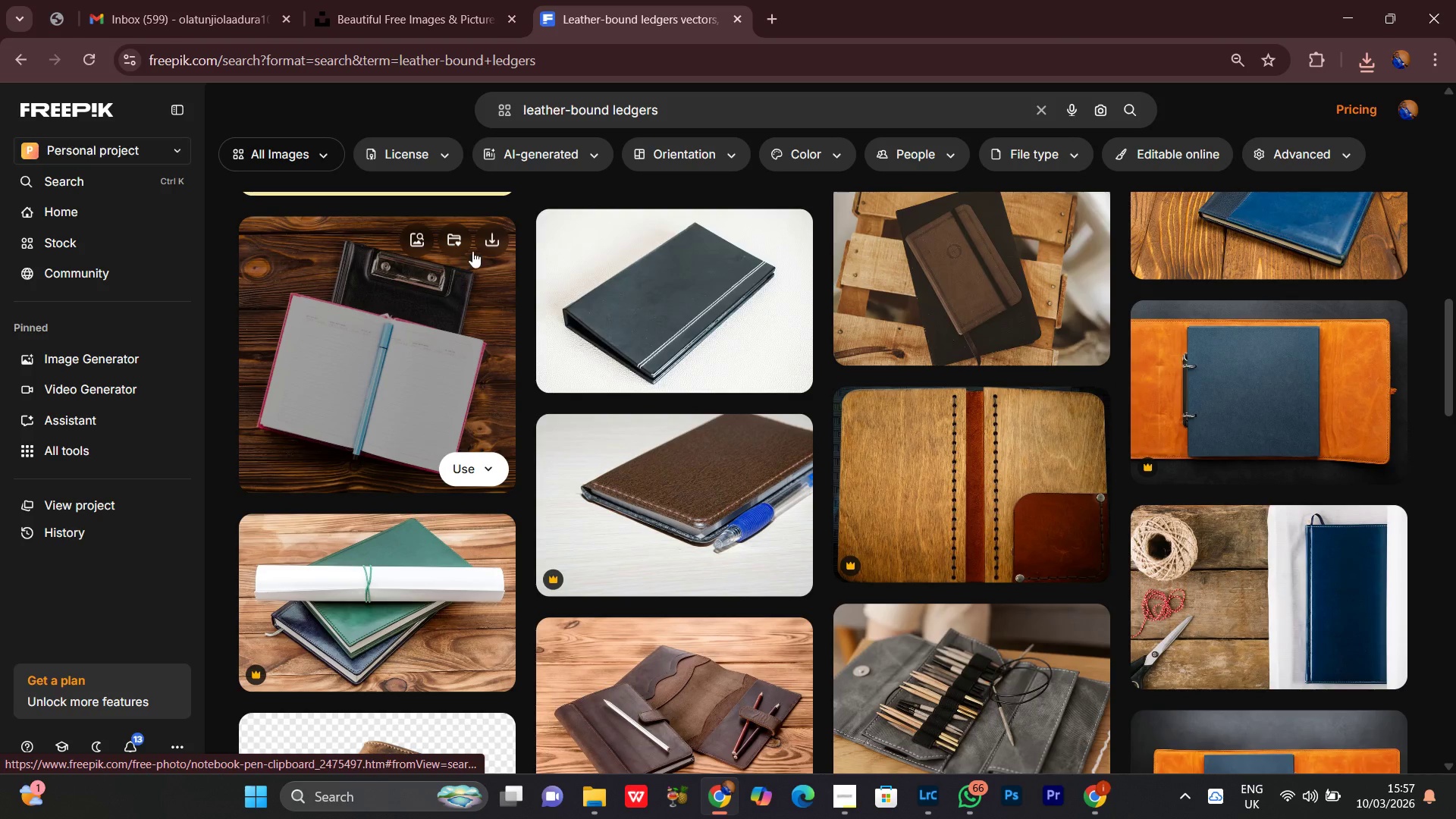 
left_click([497, 243])
 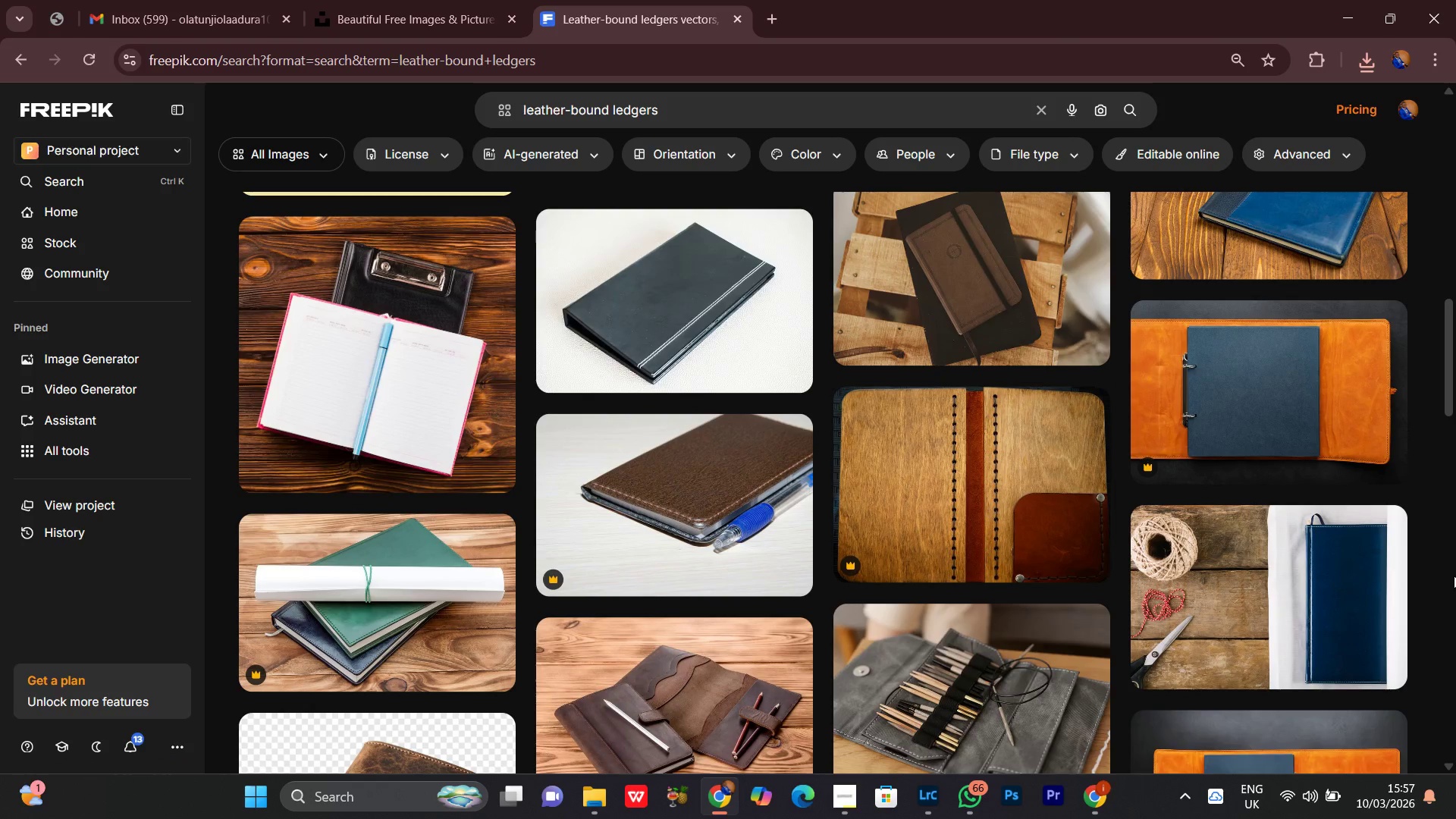 
scroll: coordinate [1443, 543], scroll_direction: down, amount: 15.0
 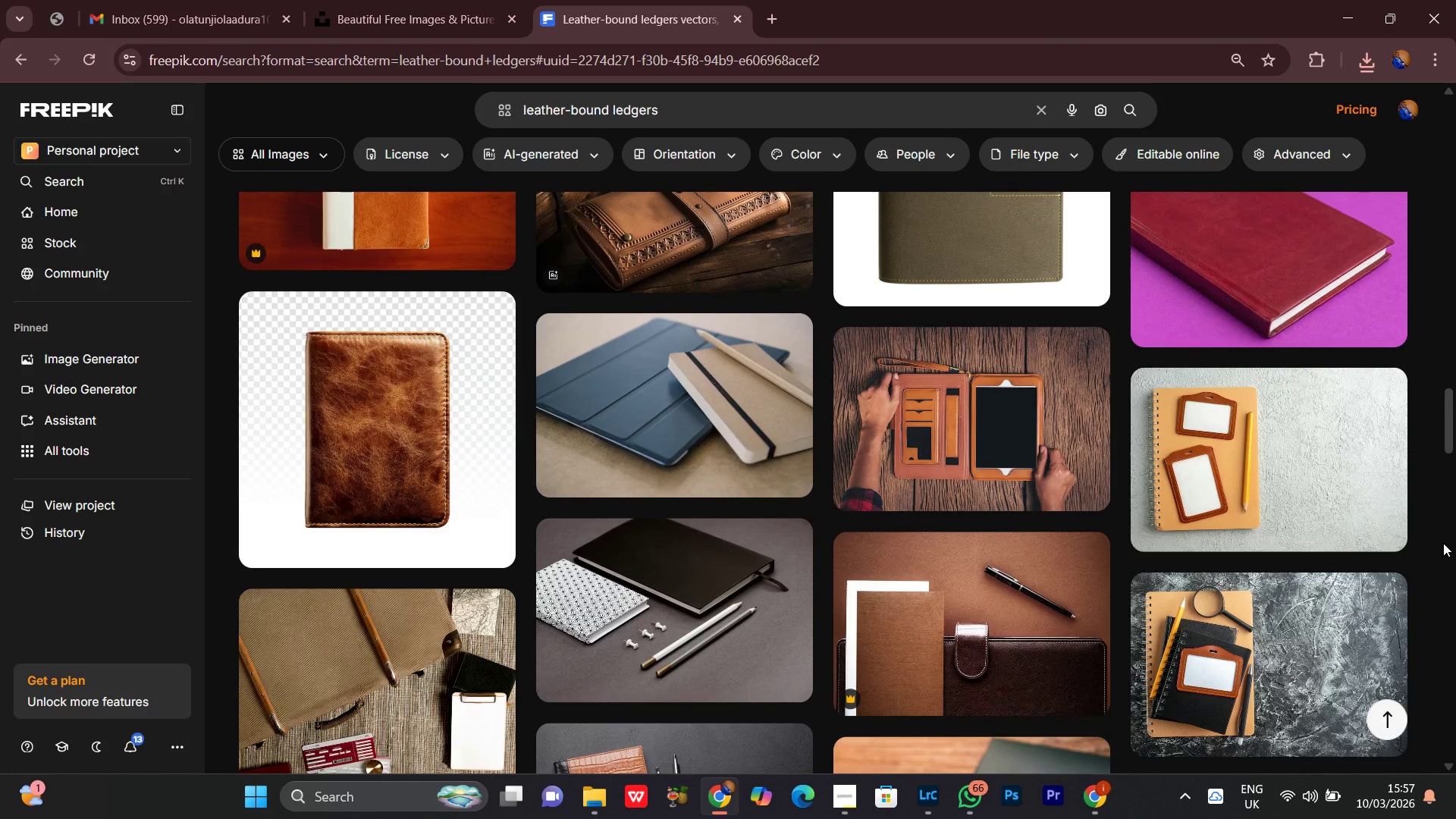 
scroll: coordinate [1443, 543], scroll_direction: down, amount: 5.0
 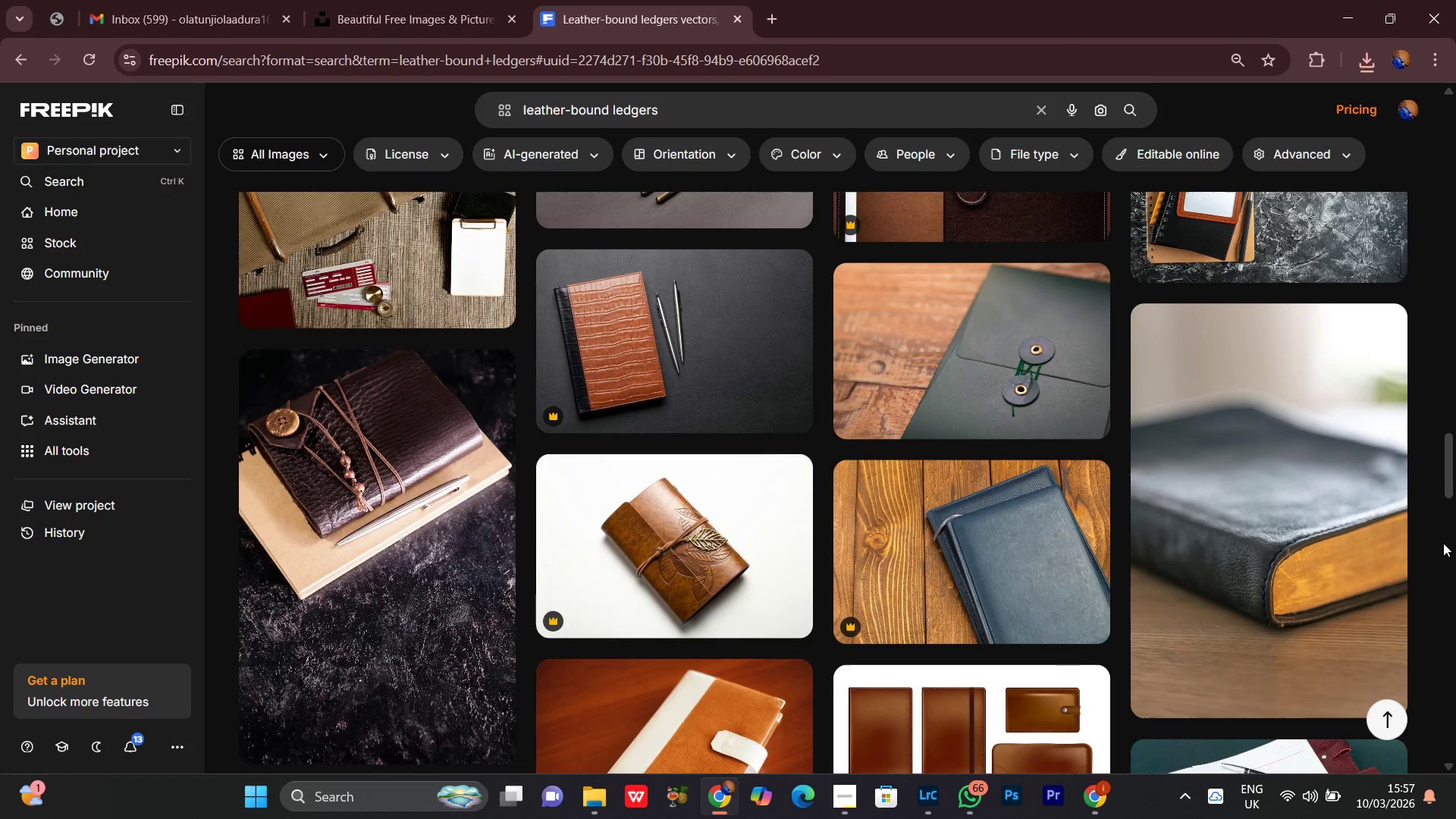 
scroll: coordinate [1443, 543], scroll_direction: up, amount: 9.0
 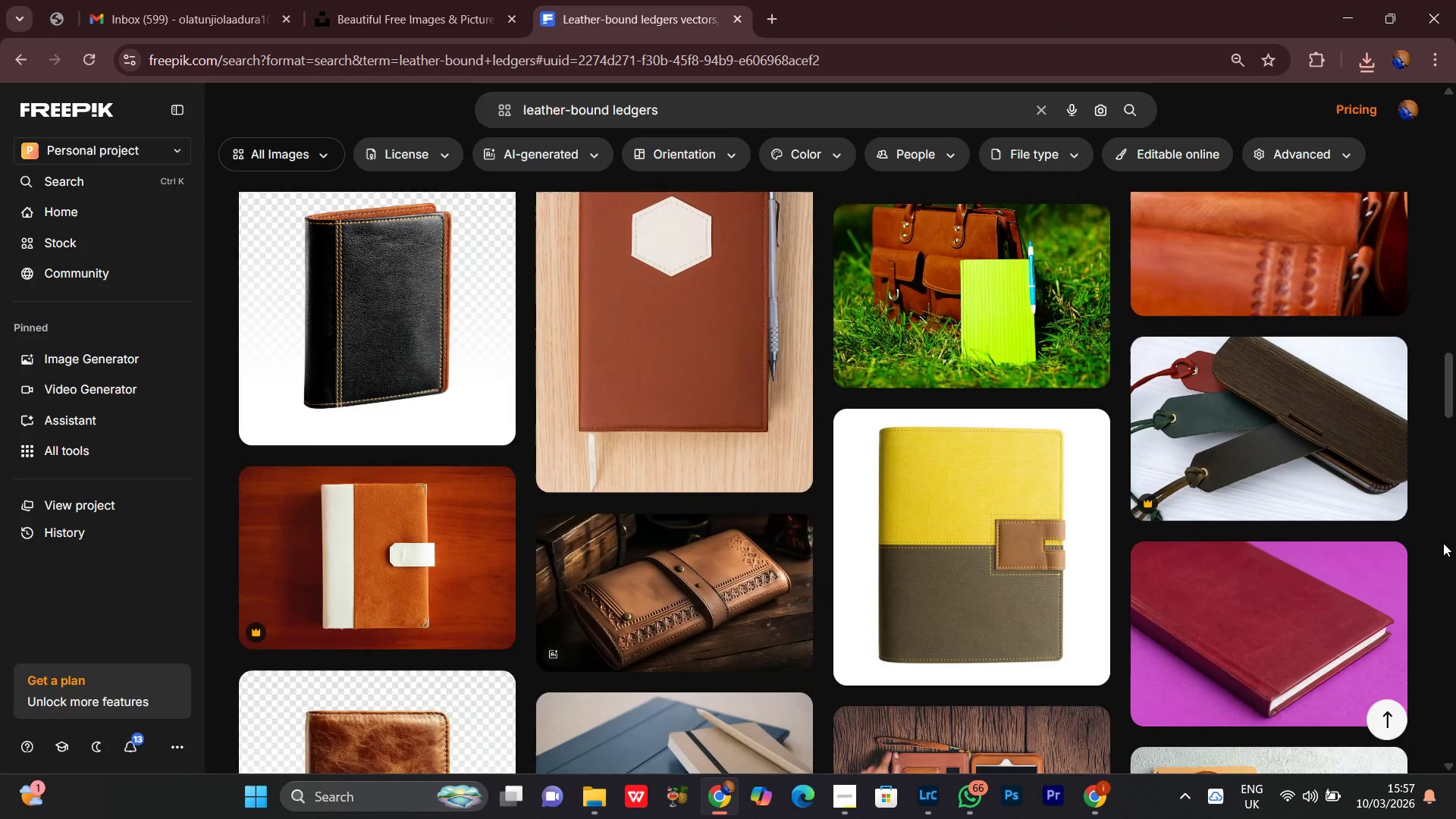 
scroll: coordinate [1443, 543], scroll_direction: down, amount: 1.0
 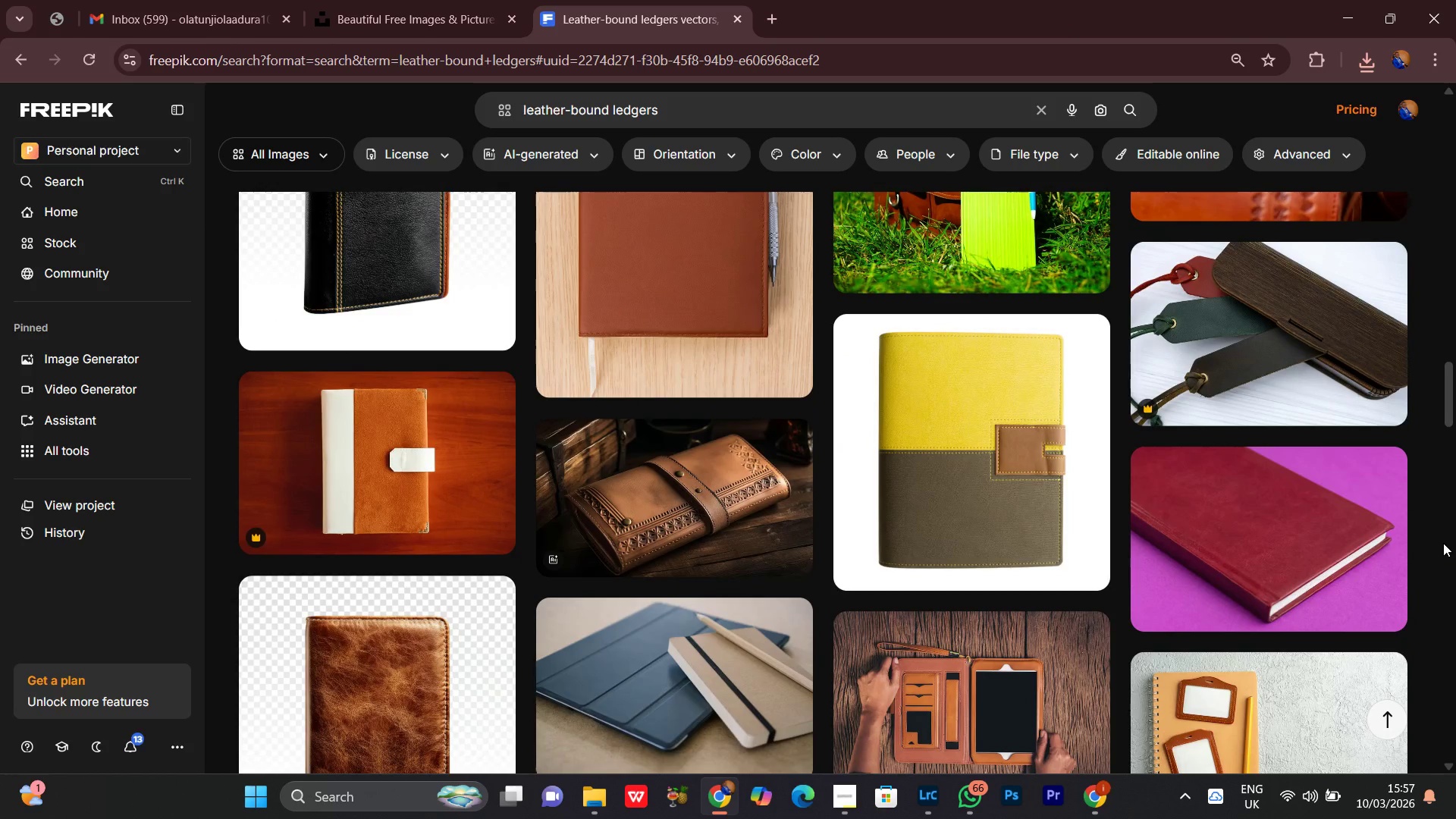 
scroll: coordinate [1443, 543], scroll_direction: up, amount: 1.0
 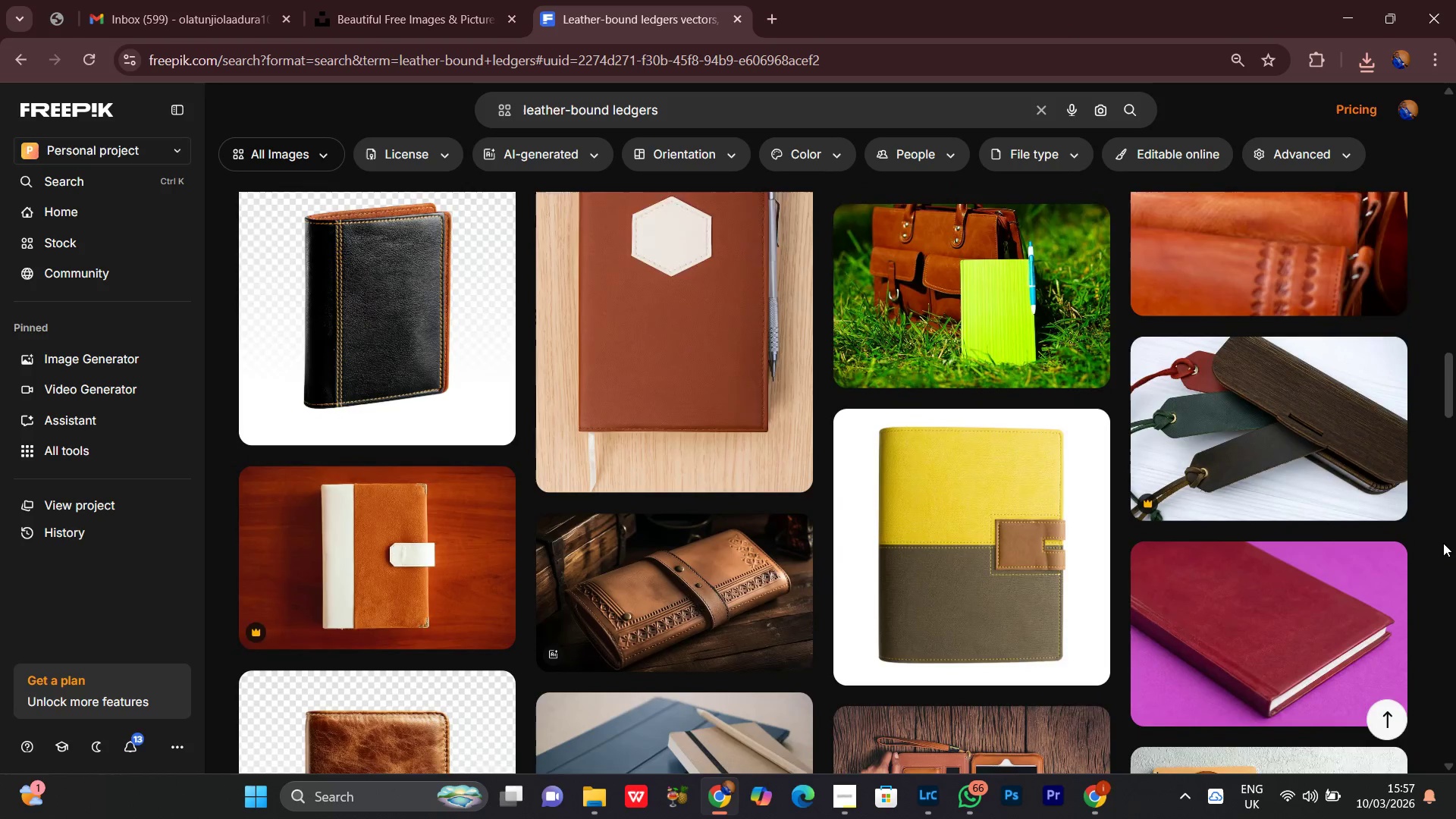 
scroll: coordinate [1443, 543], scroll_direction: down, amount: 5.0
 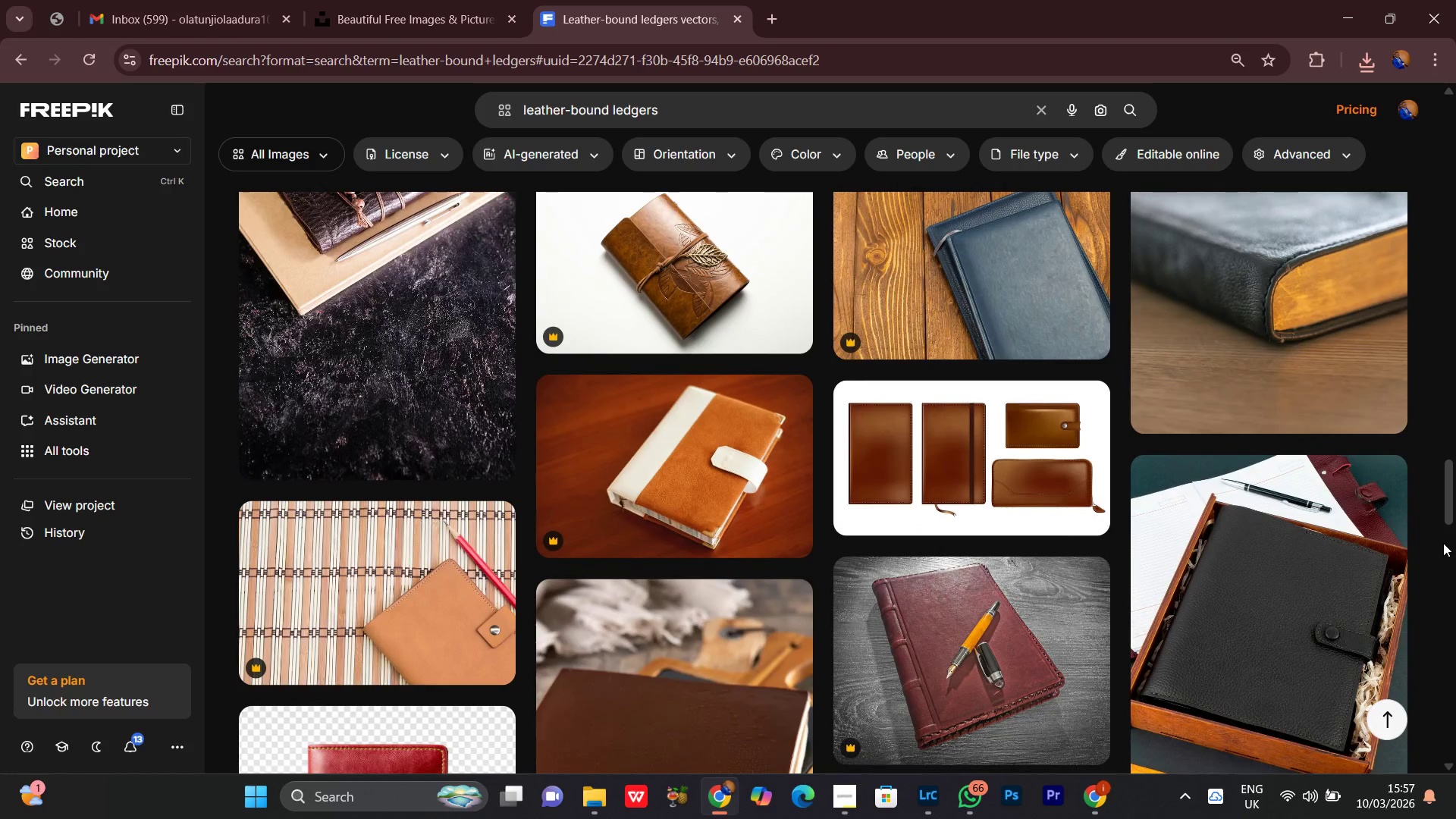 
scroll: coordinate [1443, 543], scroll_direction: up, amount: 2.0
 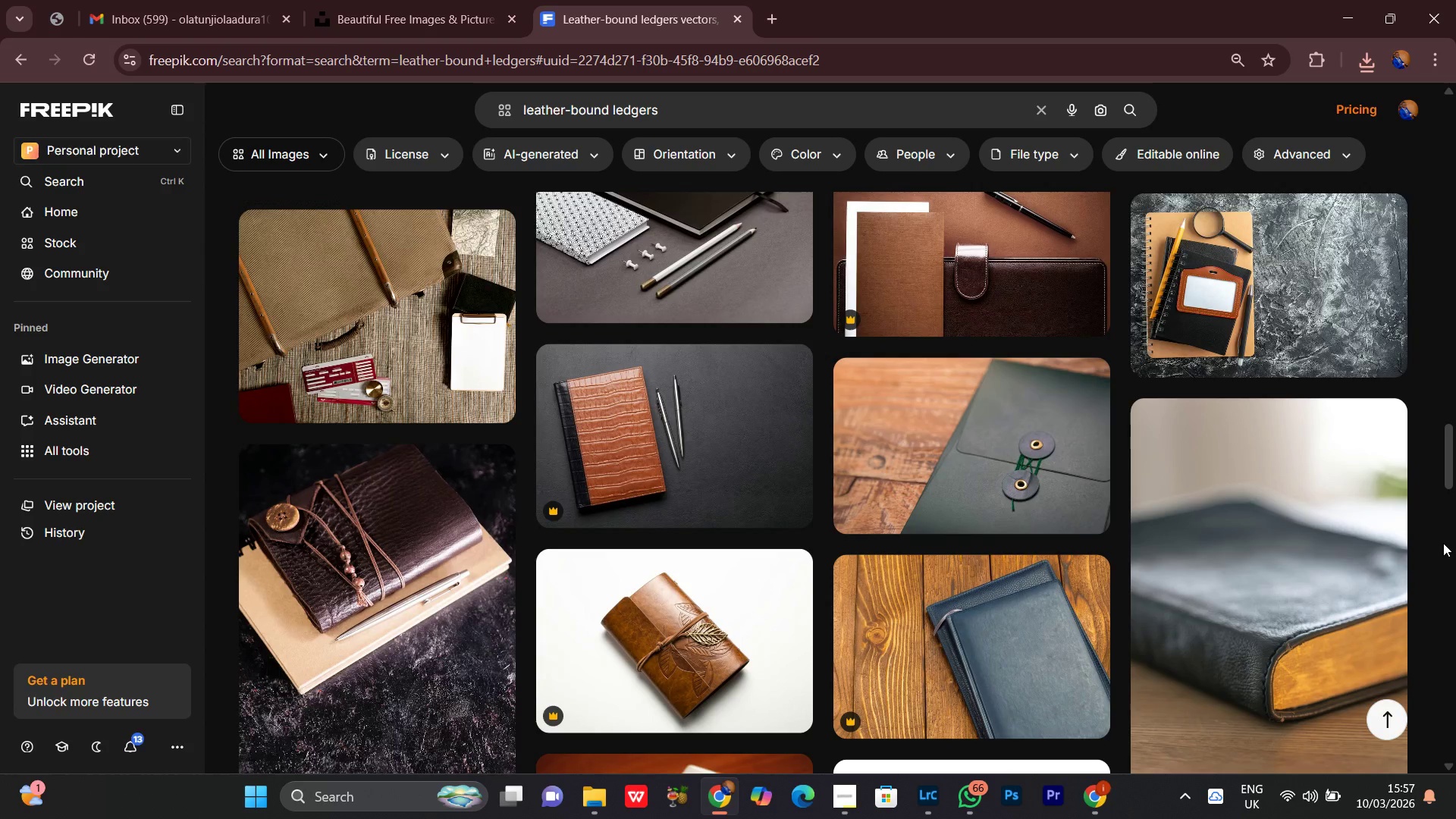 
scroll: coordinate [1443, 543], scroll_direction: down, amount: 8.0
 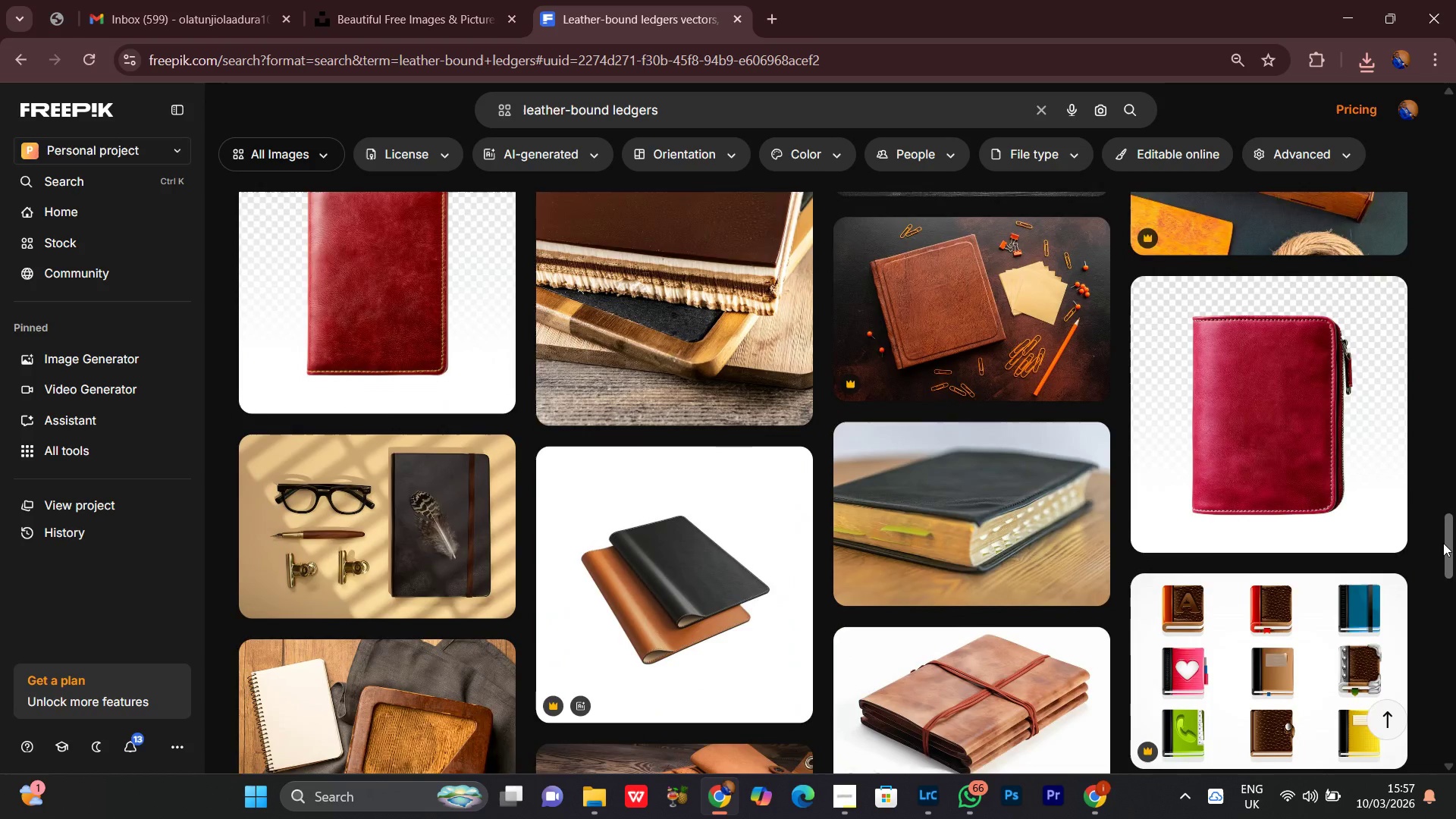 
scroll: coordinate [1443, 543], scroll_direction: up, amount: 7.0
 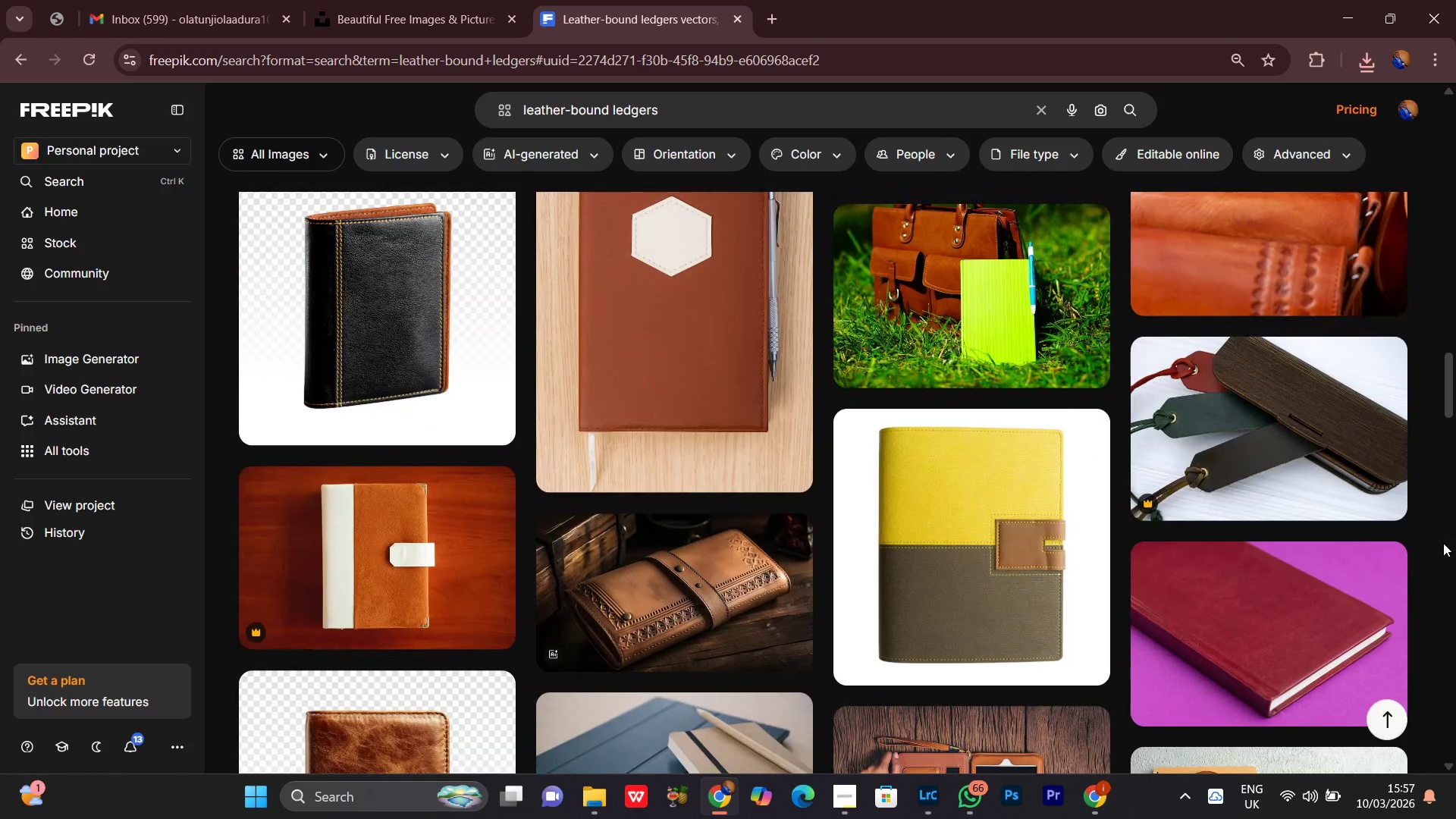 
scroll: coordinate [1443, 543], scroll_direction: down, amount: 3.0
 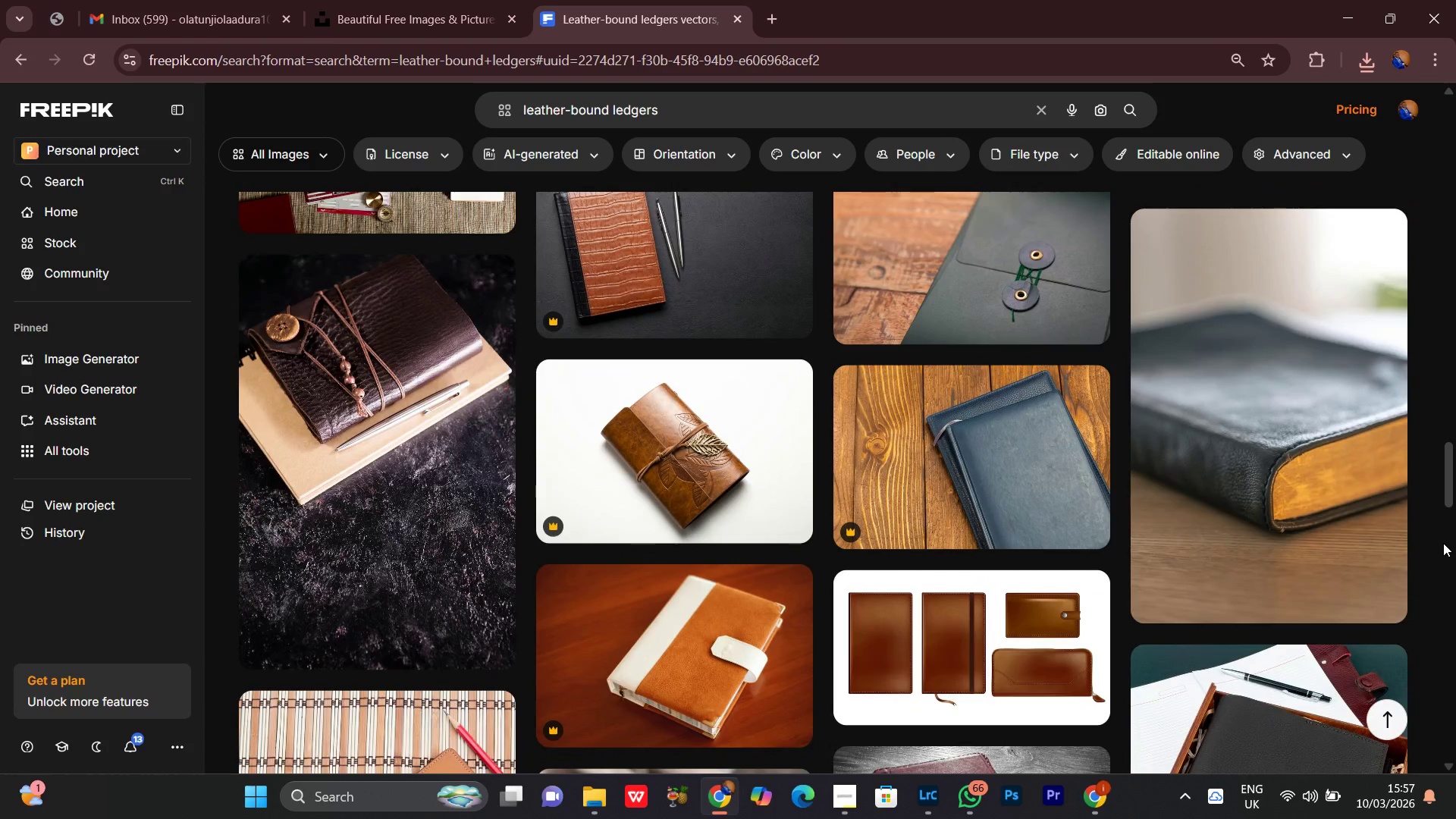 
scroll: coordinate [1443, 543], scroll_direction: up, amount: 6.0
 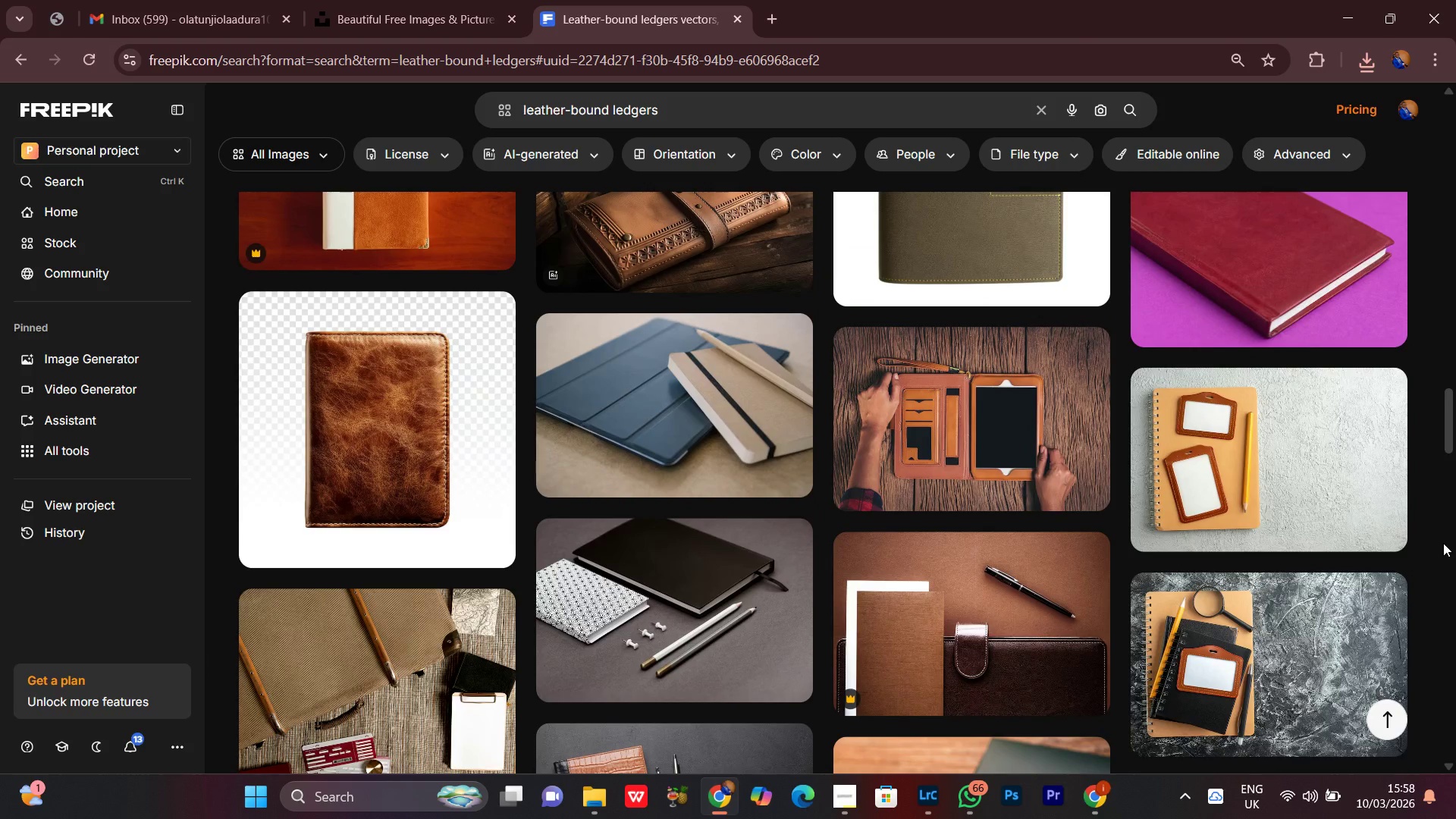 
scroll: coordinate [1443, 543], scroll_direction: down, amount: 1.0
 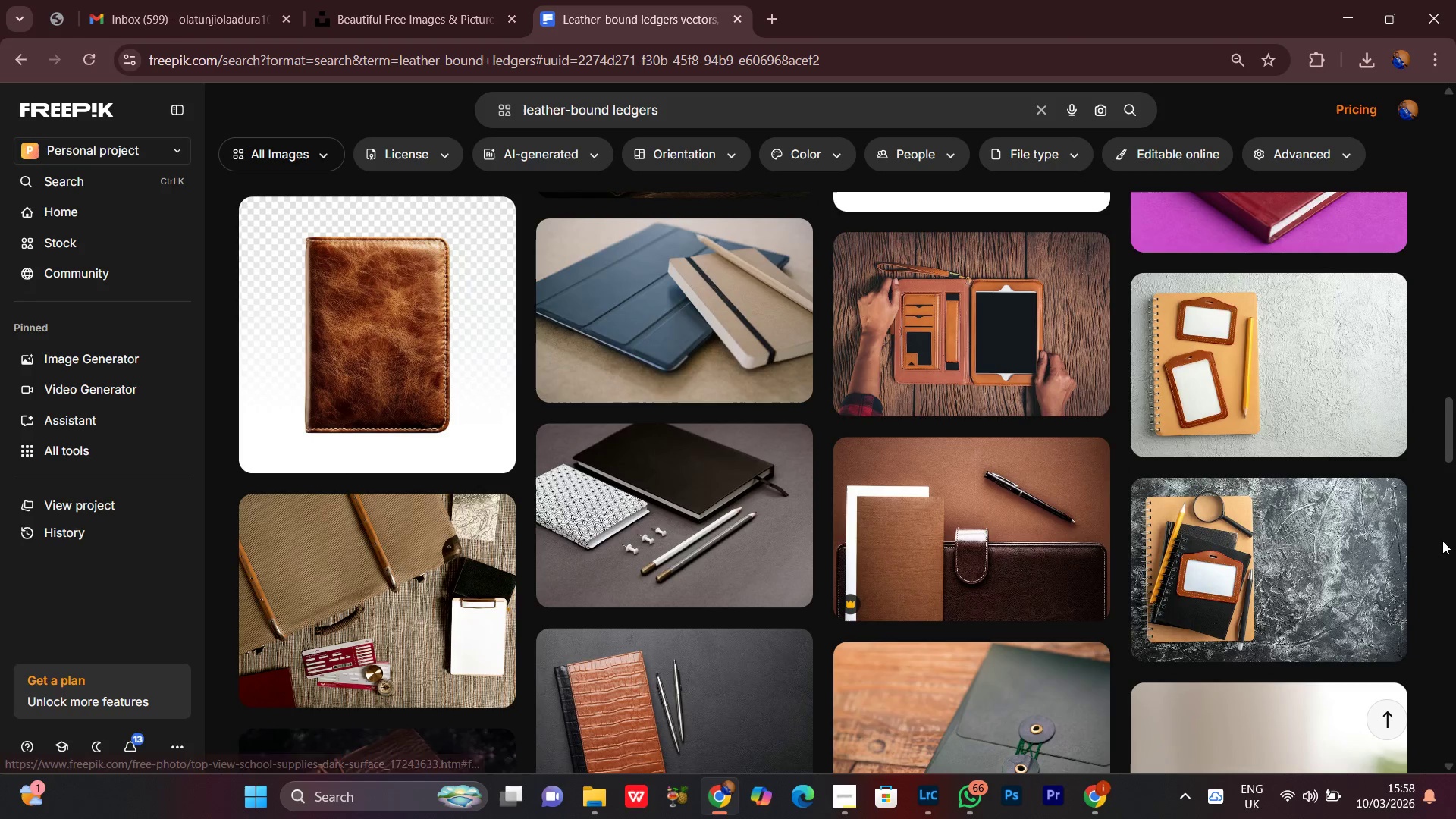 
left_click([1385, 507])
 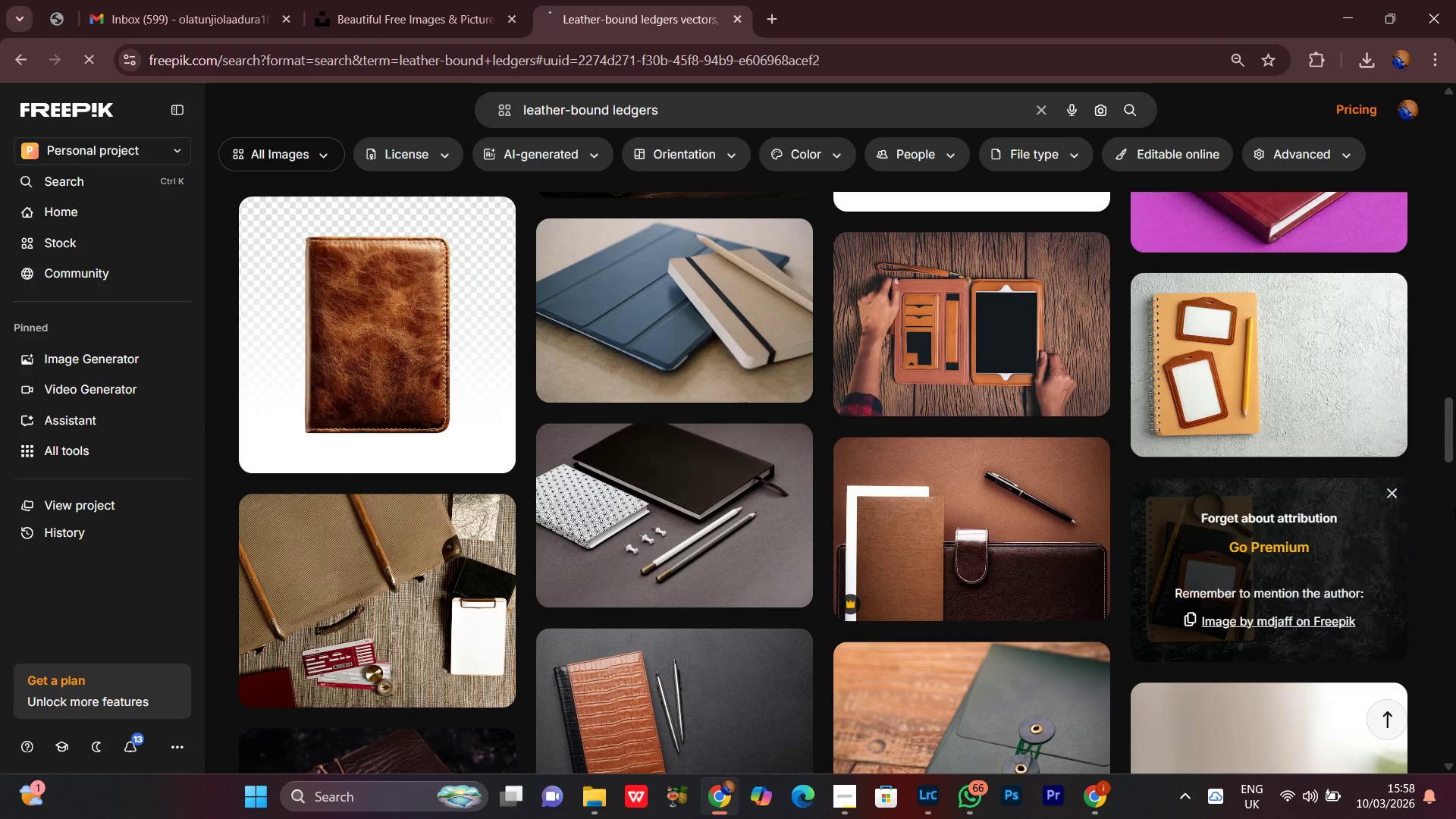 
scroll: coordinate [1453, 507], scroll_direction: down, amount: 6.0
 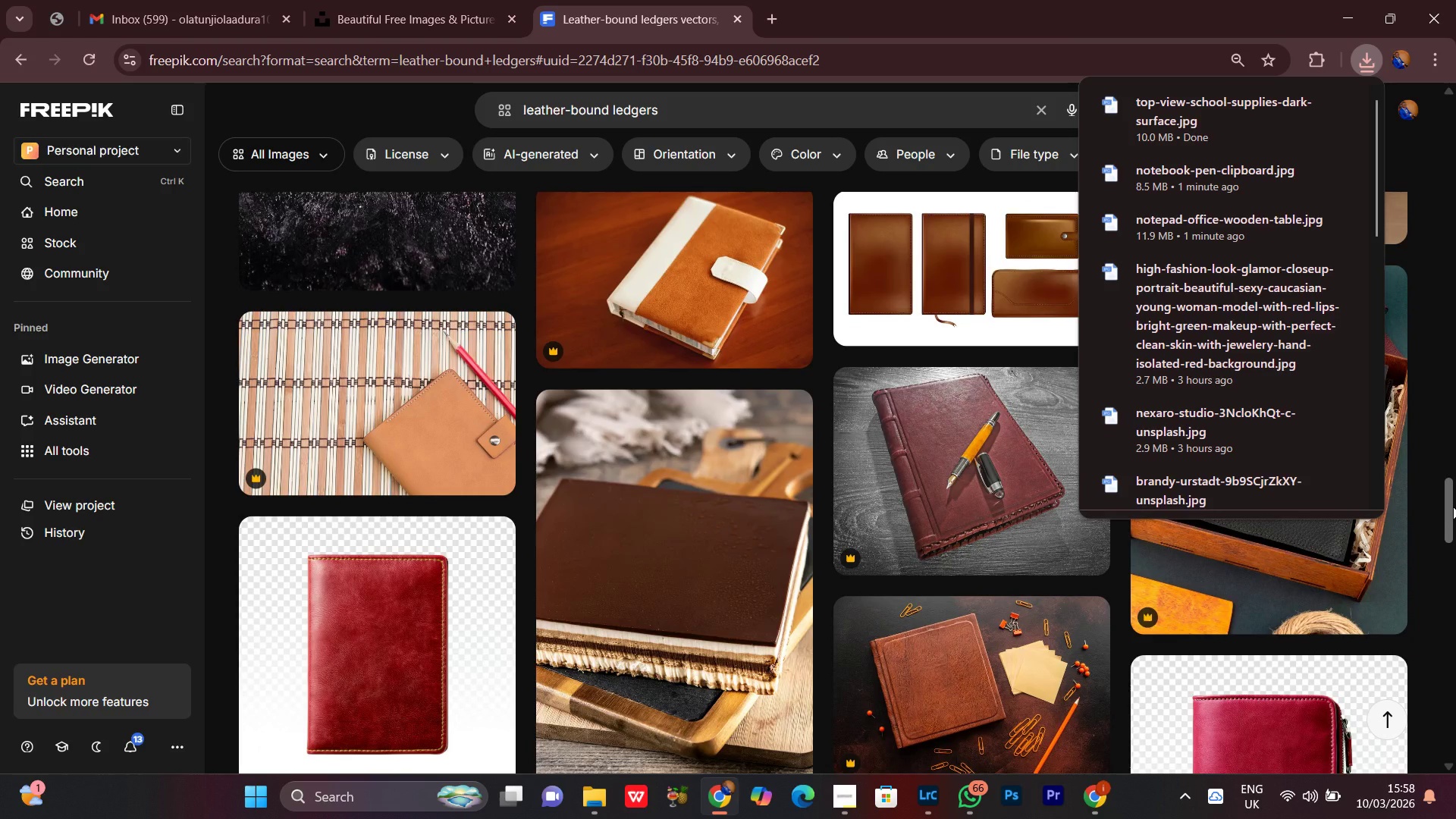 
left_click([1432, 475])
 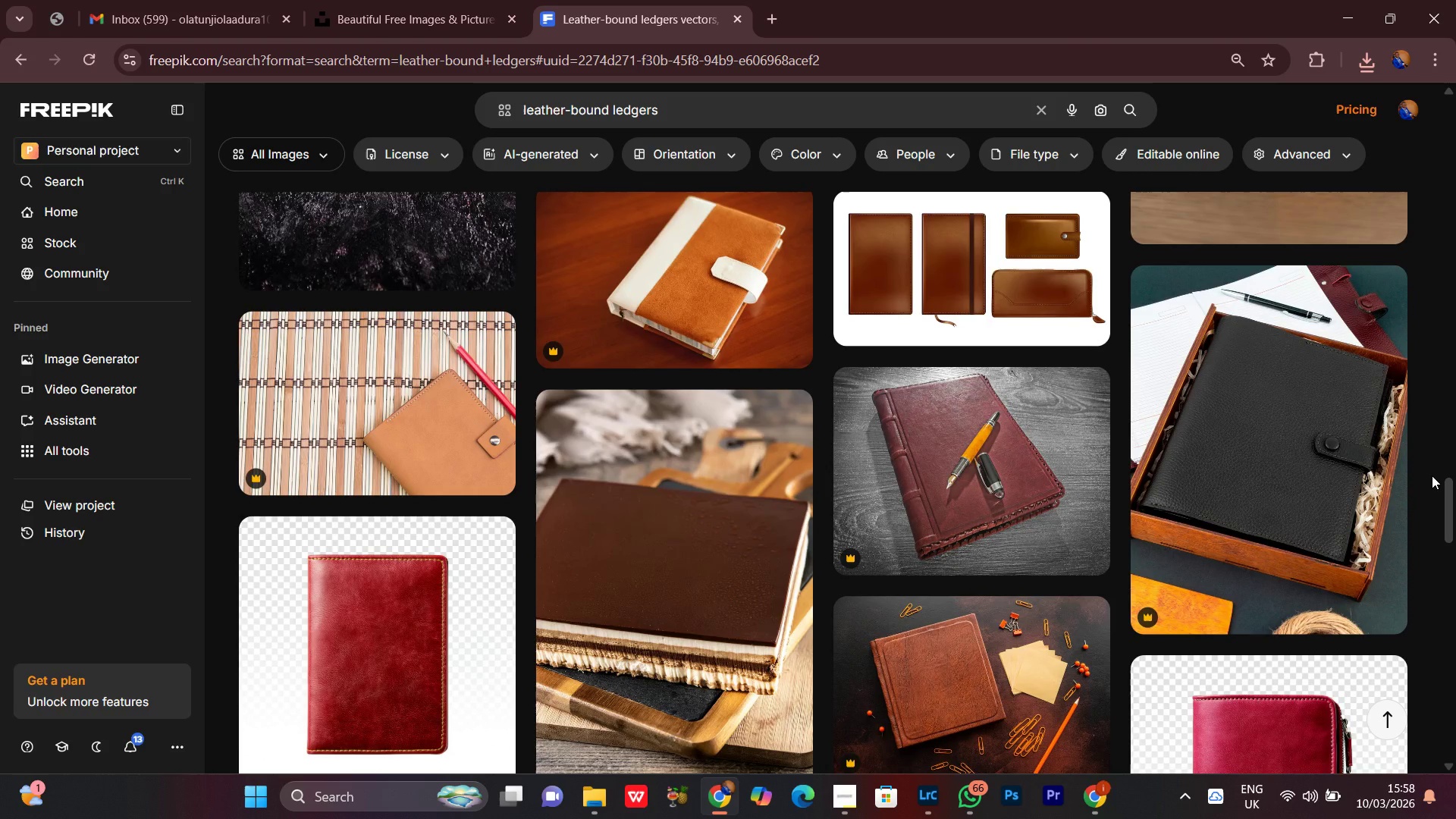 
wait(5.45)
 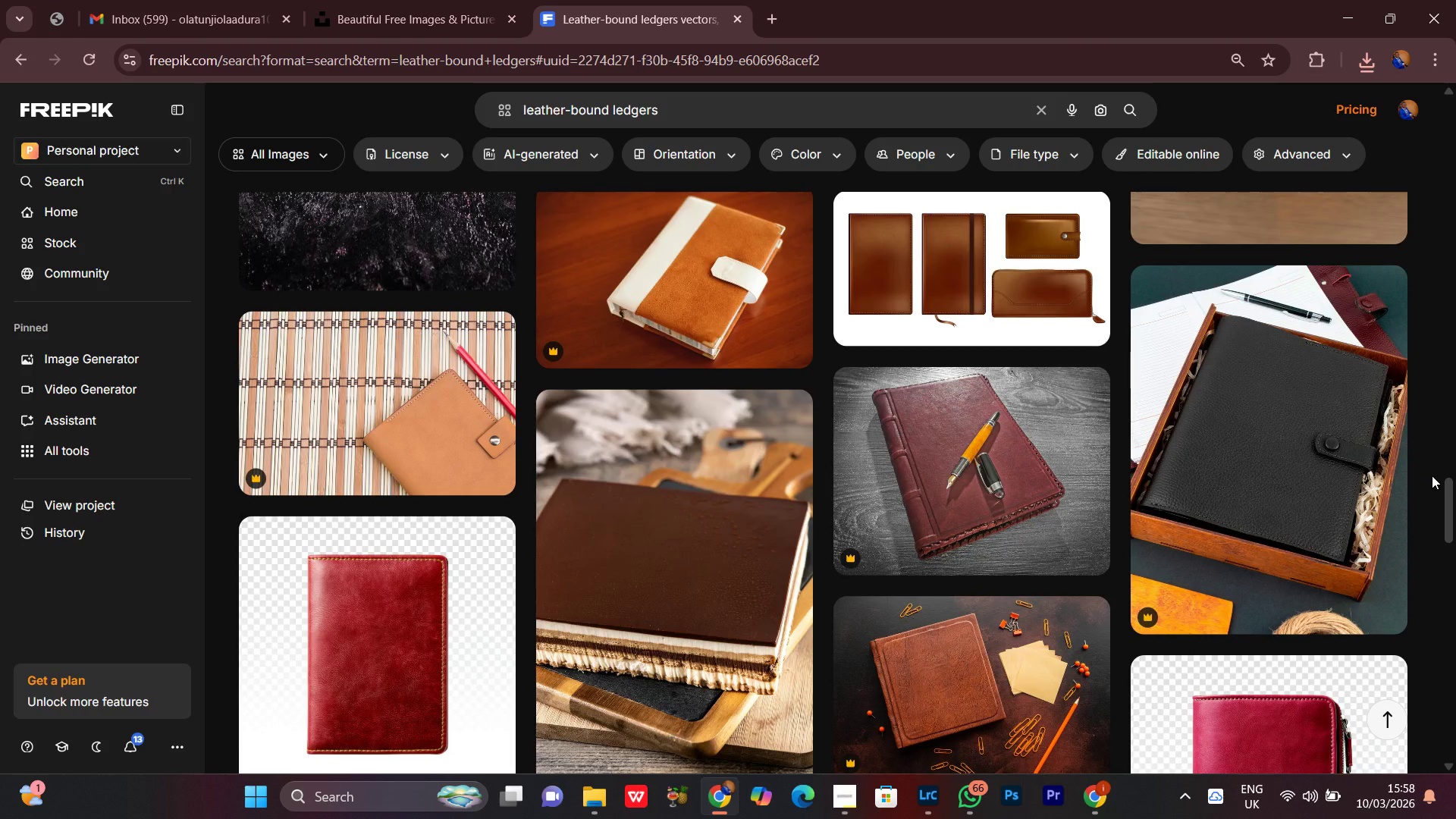 
scroll: coordinate [1432, 475], scroll_direction: down, amount: 1.0
 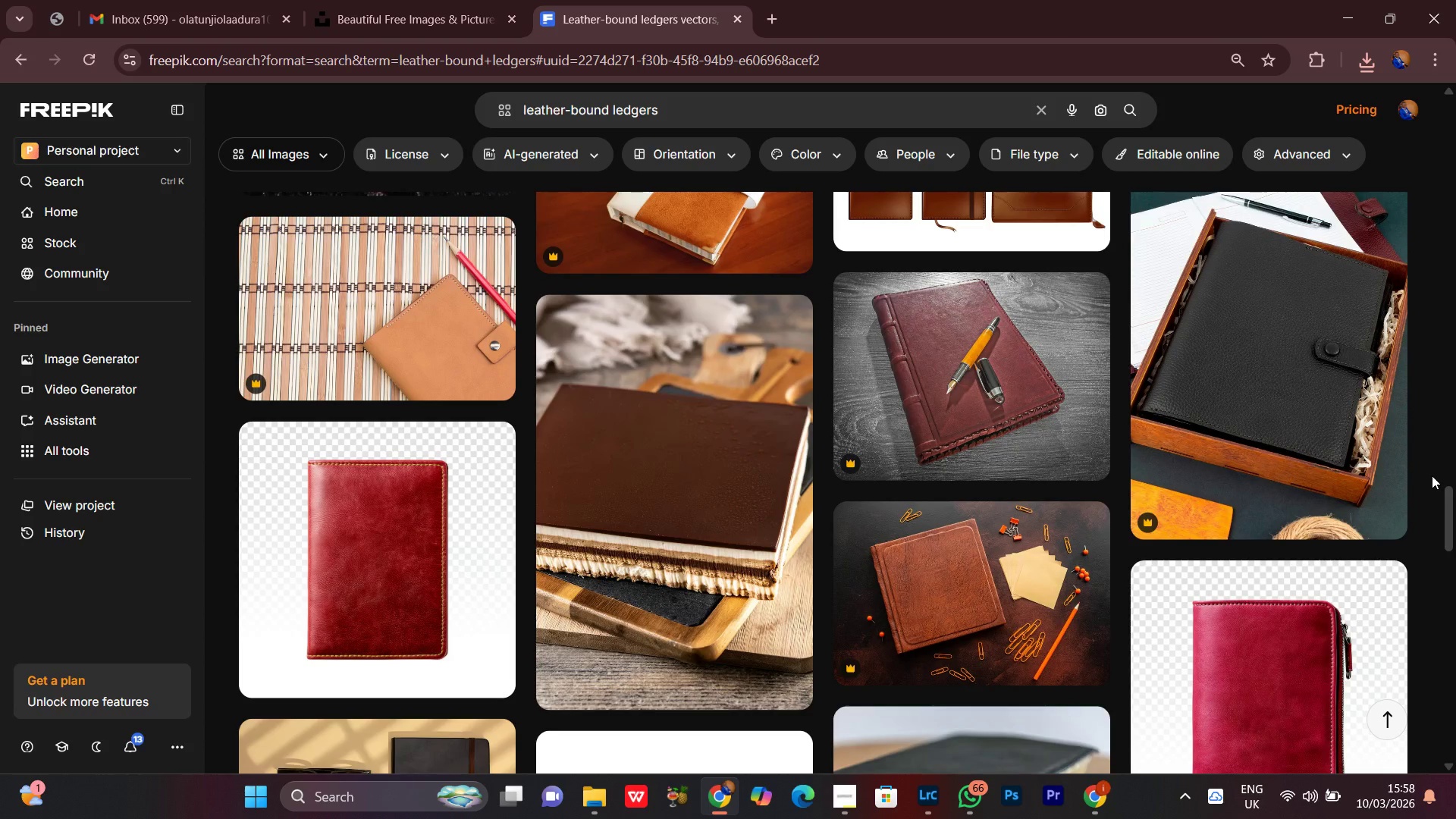 
scroll: coordinate [1432, 475], scroll_direction: up, amount: 1.0
 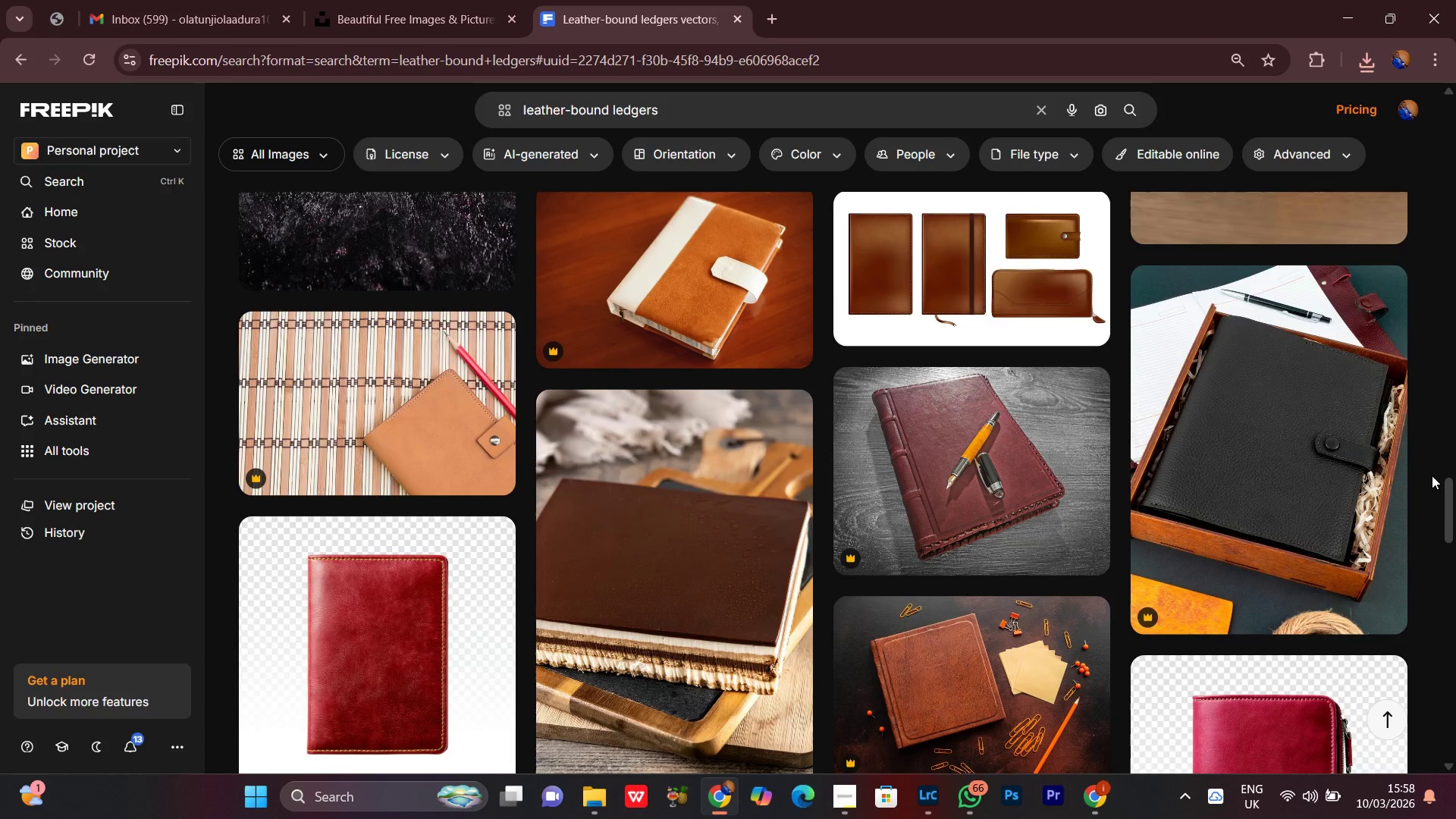 
scroll: coordinate [1441, 436], scroll_direction: down, amount: 8.0
 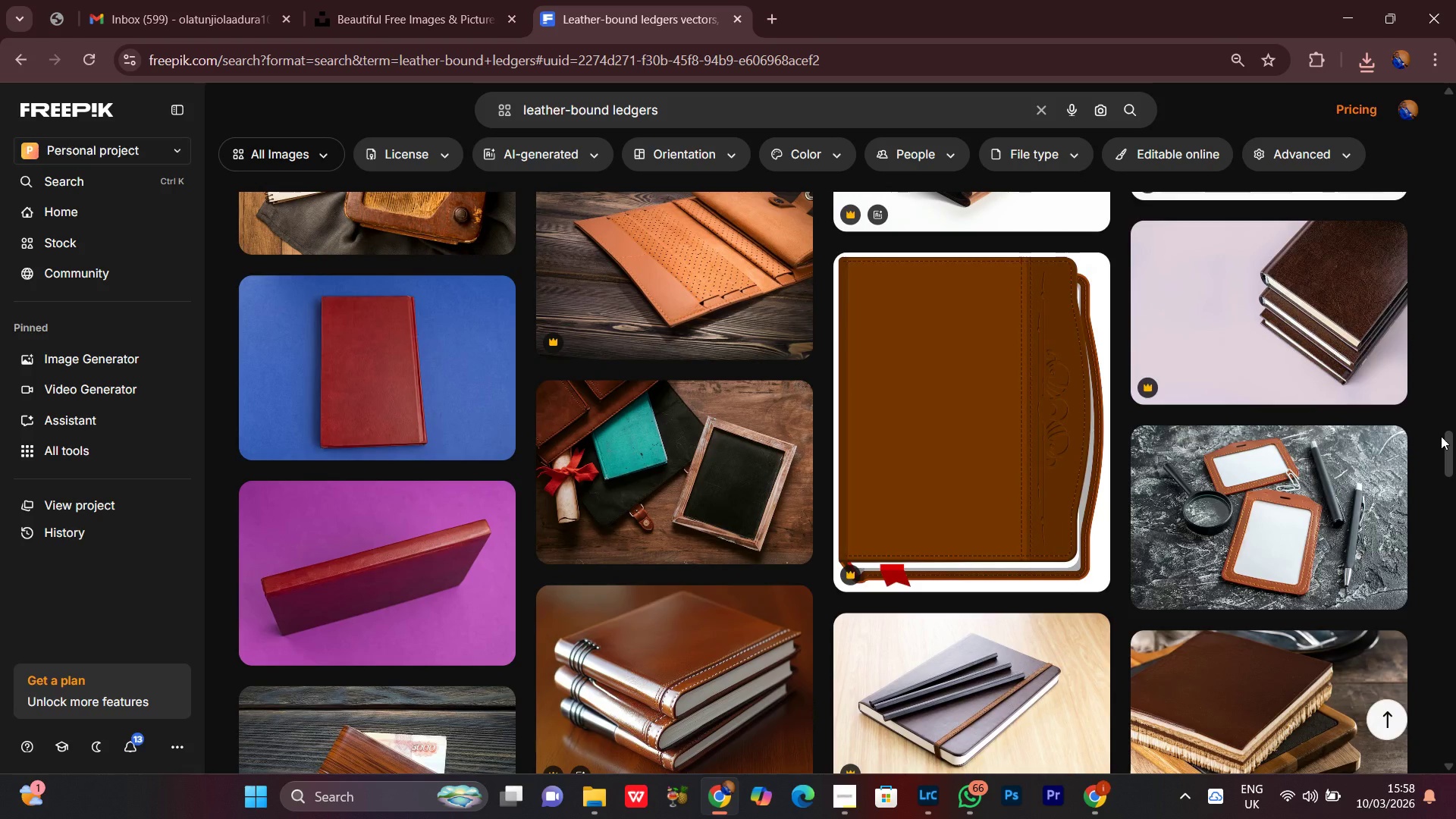 
scroll: coordinate [1441, 436], scroll_direction: down, amount: 1.0
 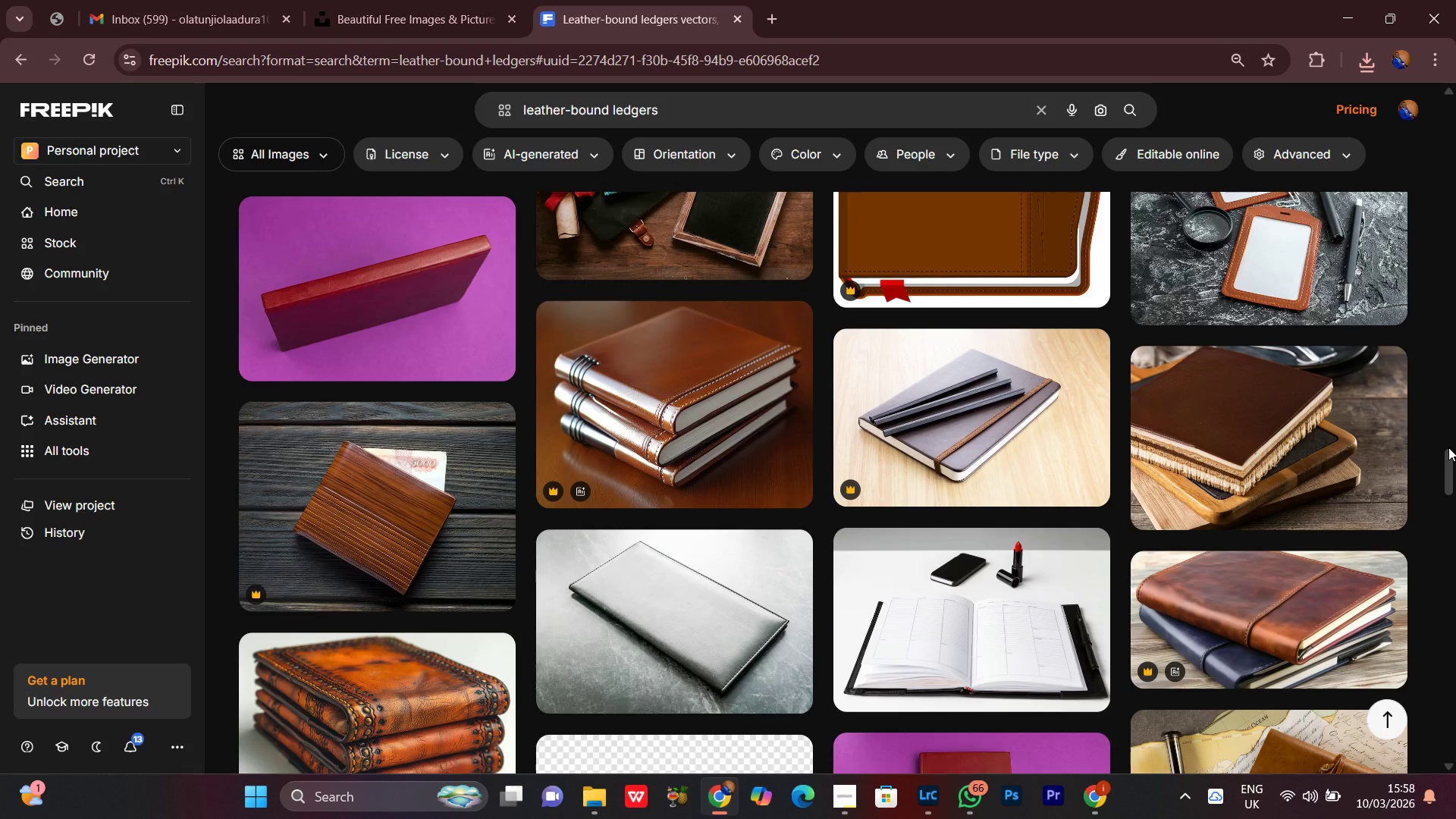 
wait(6.45)
 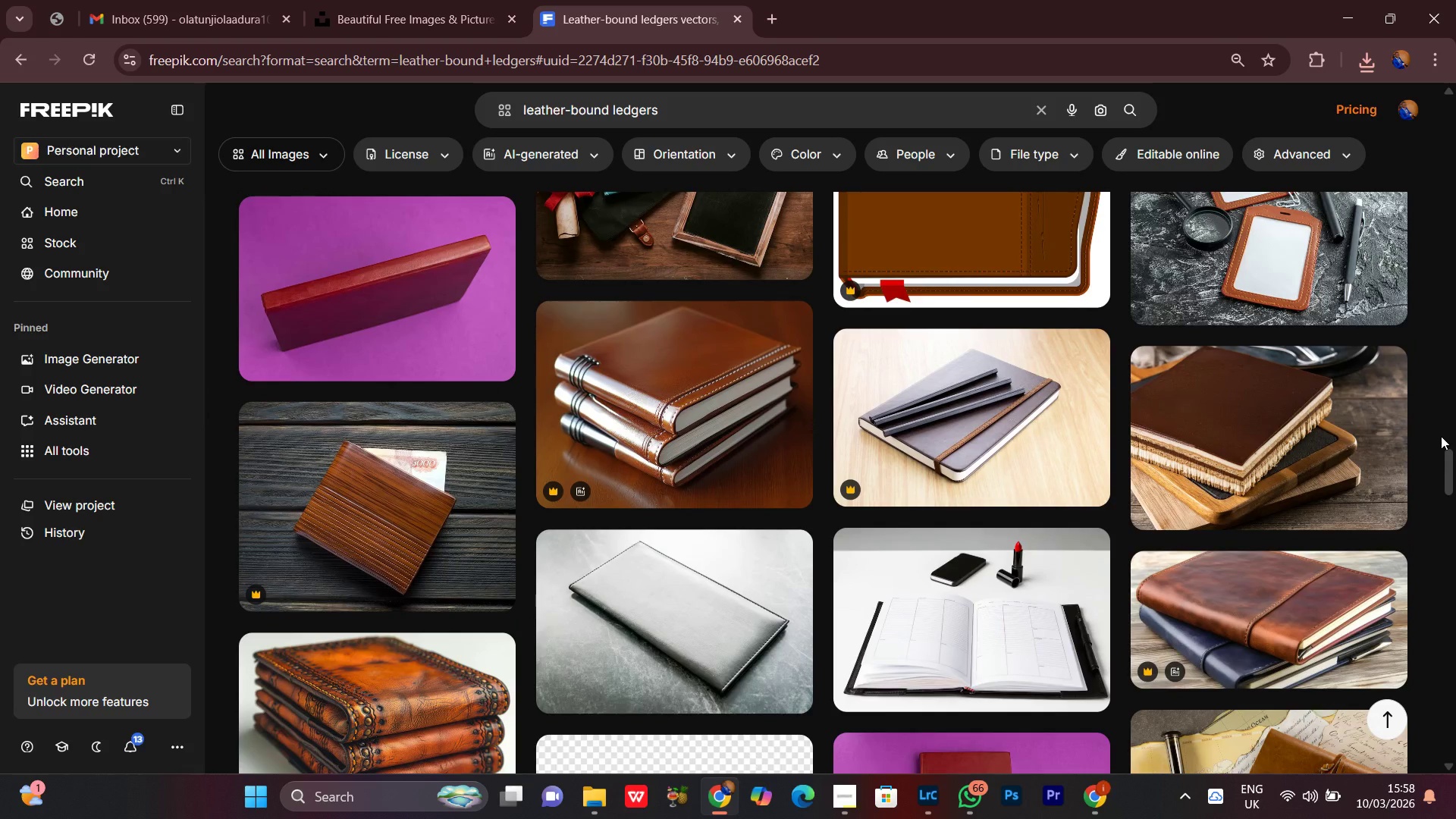 
scroll: coordinate [1448, 447], scroll_direction: down, amount: 1.0
 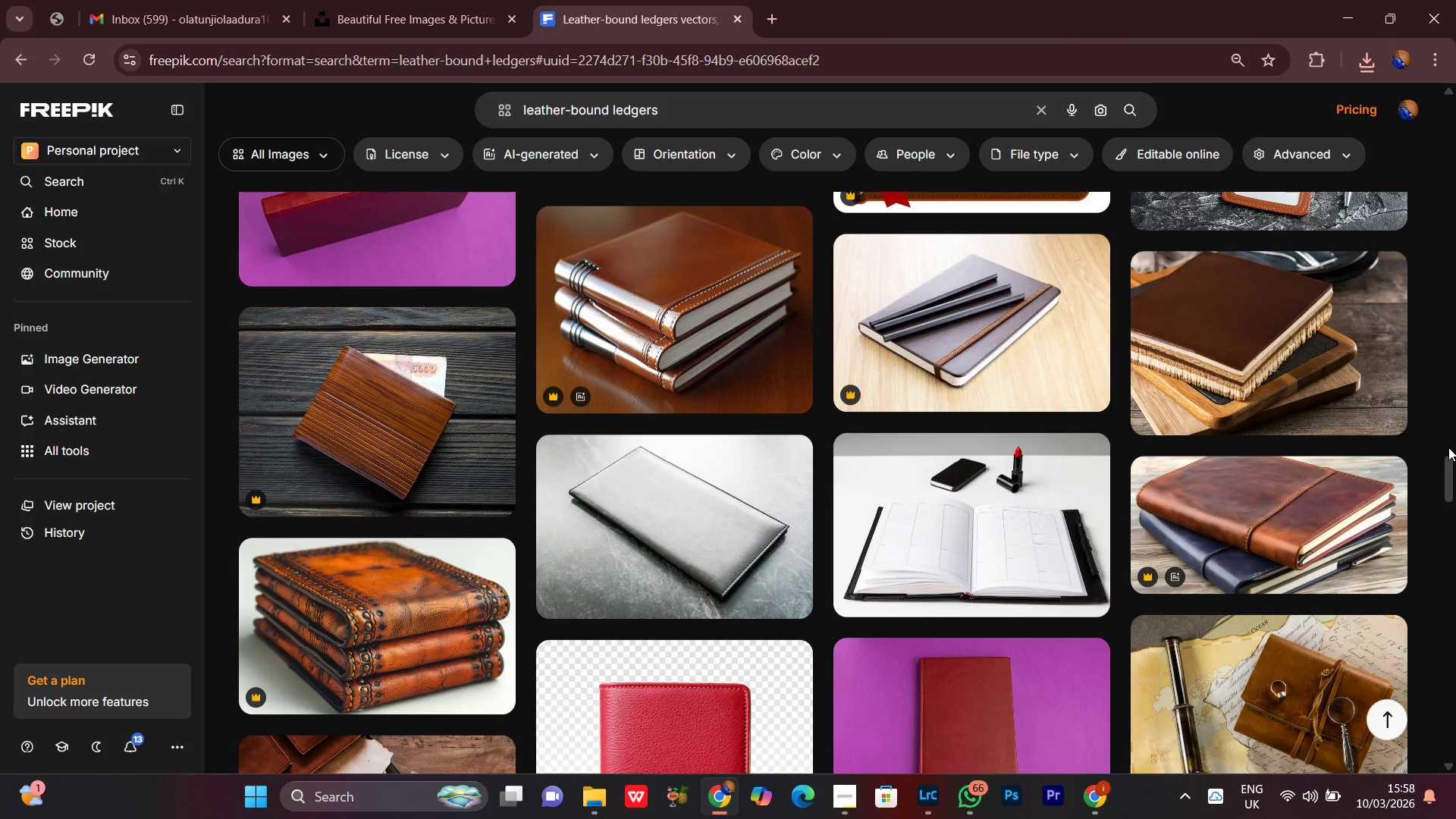 
scroll: coordinate [1448, 447], scroll_direction: up, amount: 1.0
 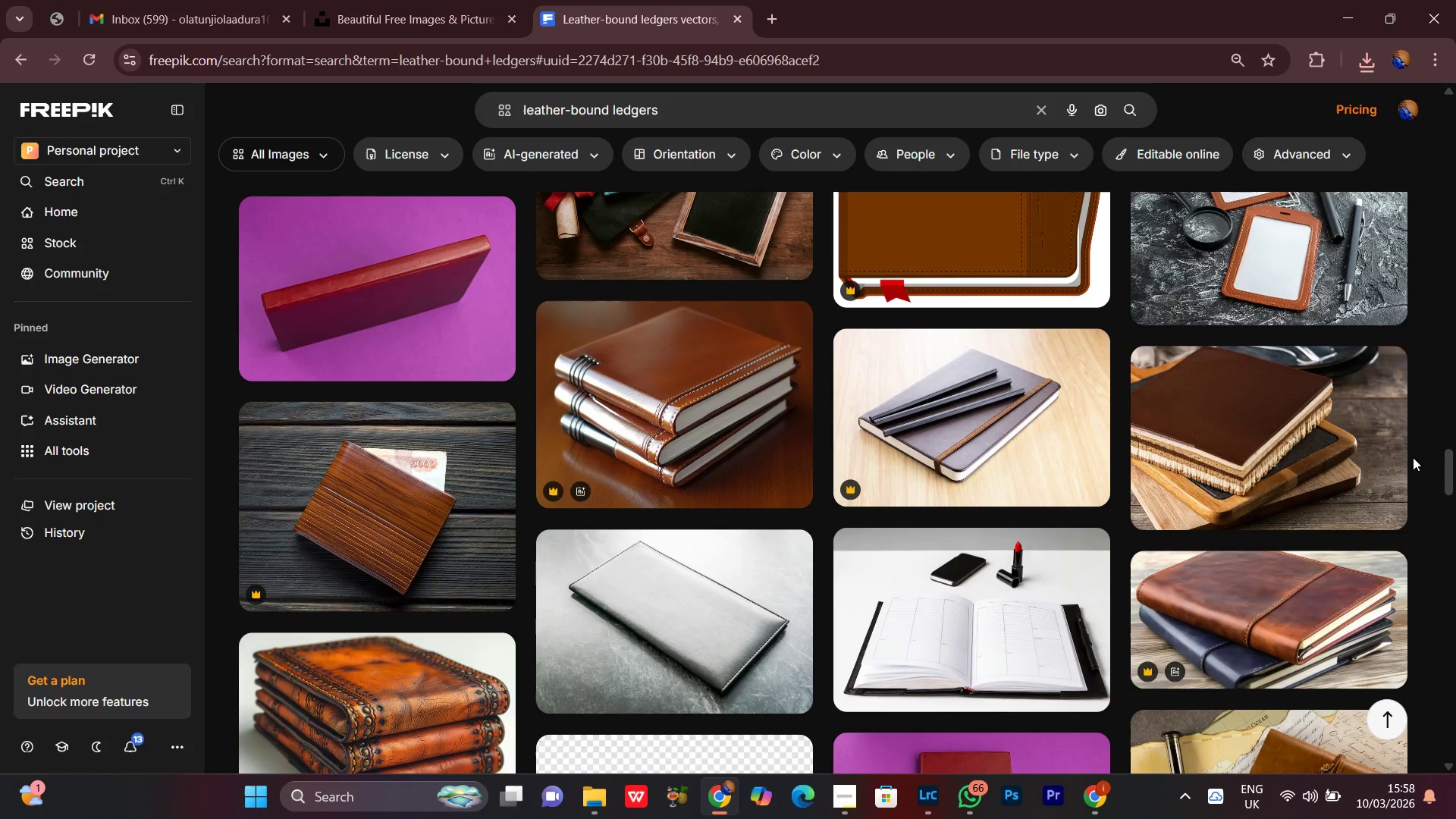 
left_click([1391, 372])
 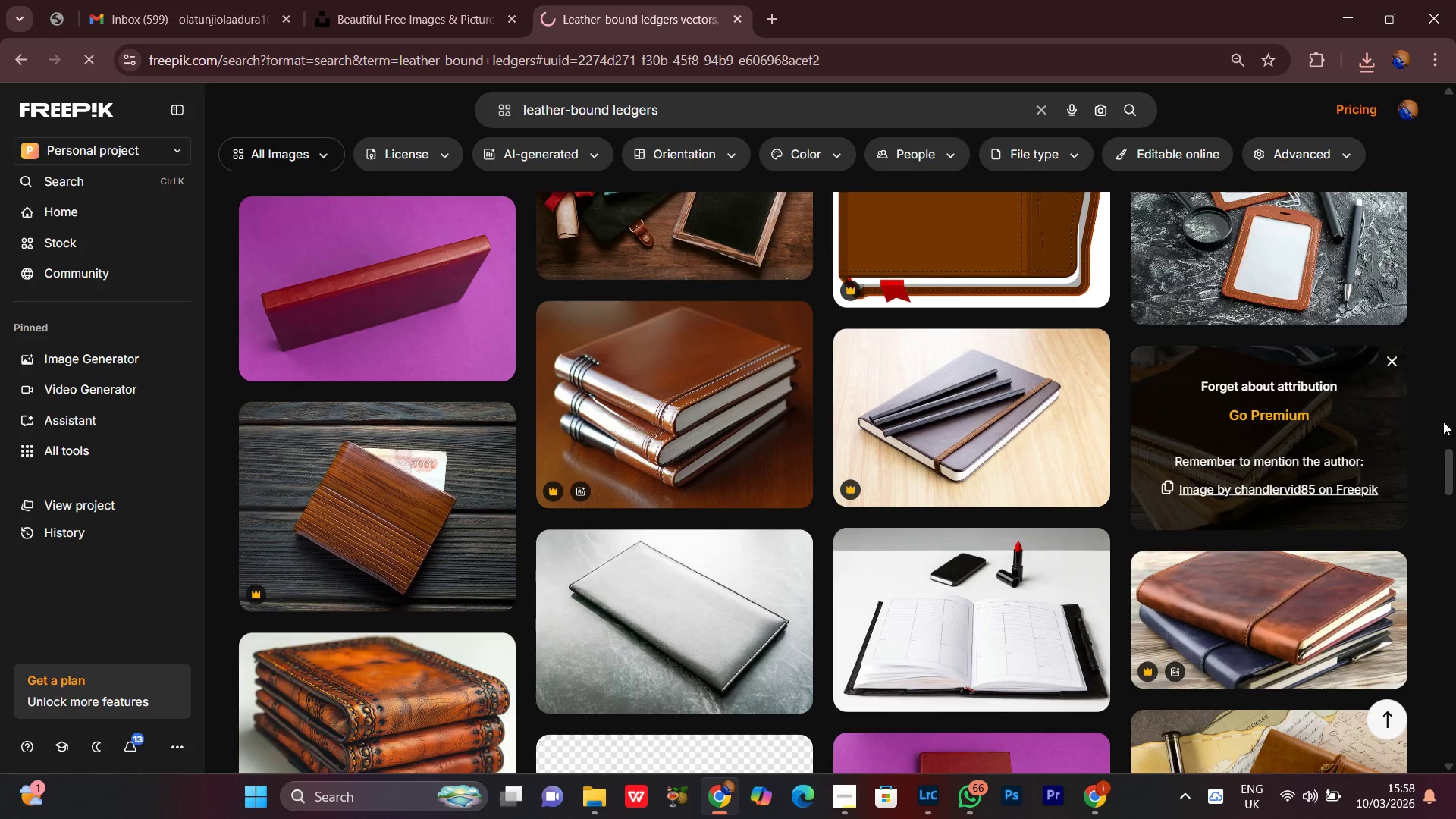 
scroll: coordinate [1440, 400], scroll_direction: down, amount: 3.0
 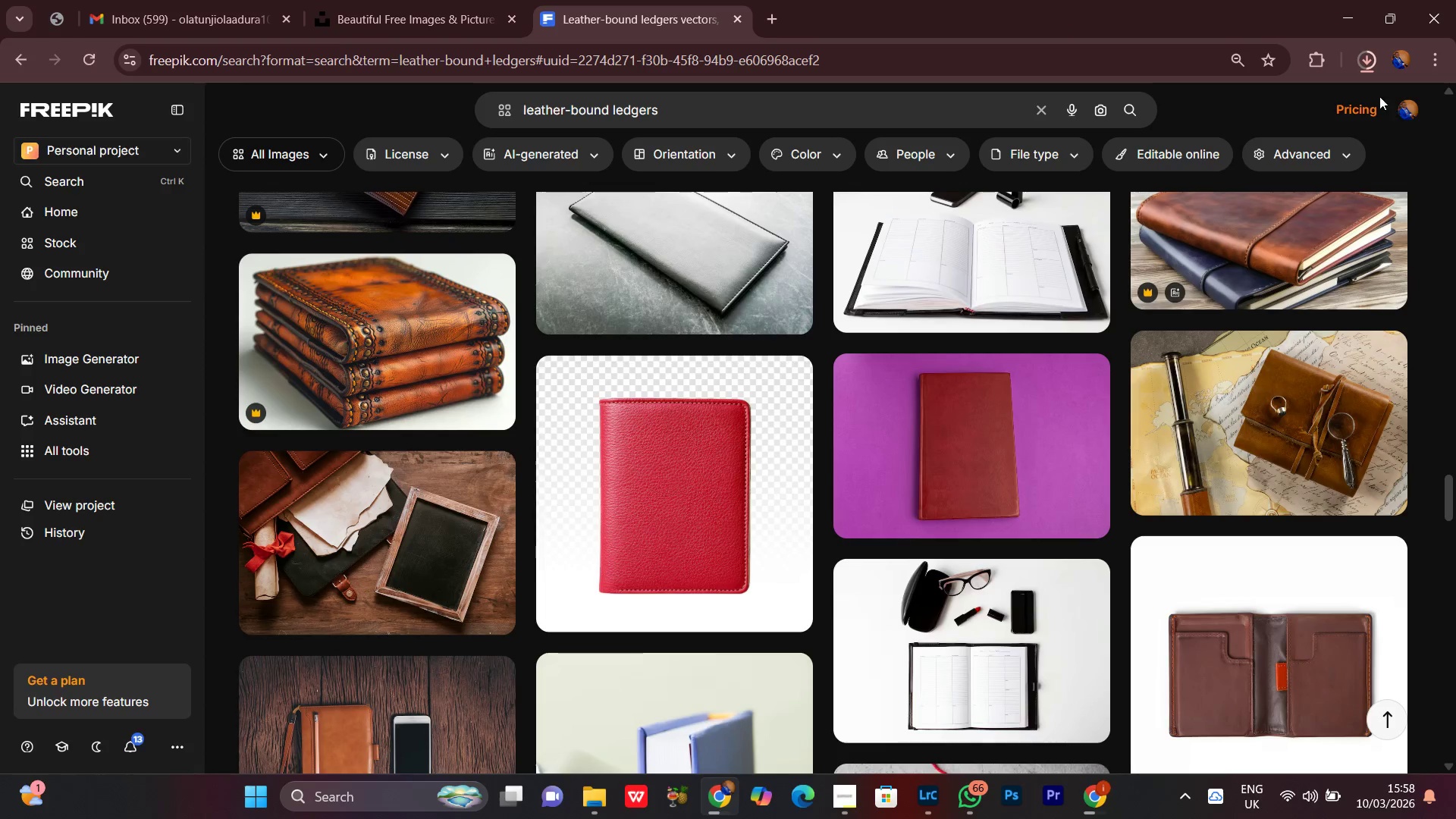 
left_click([1371, 64])
 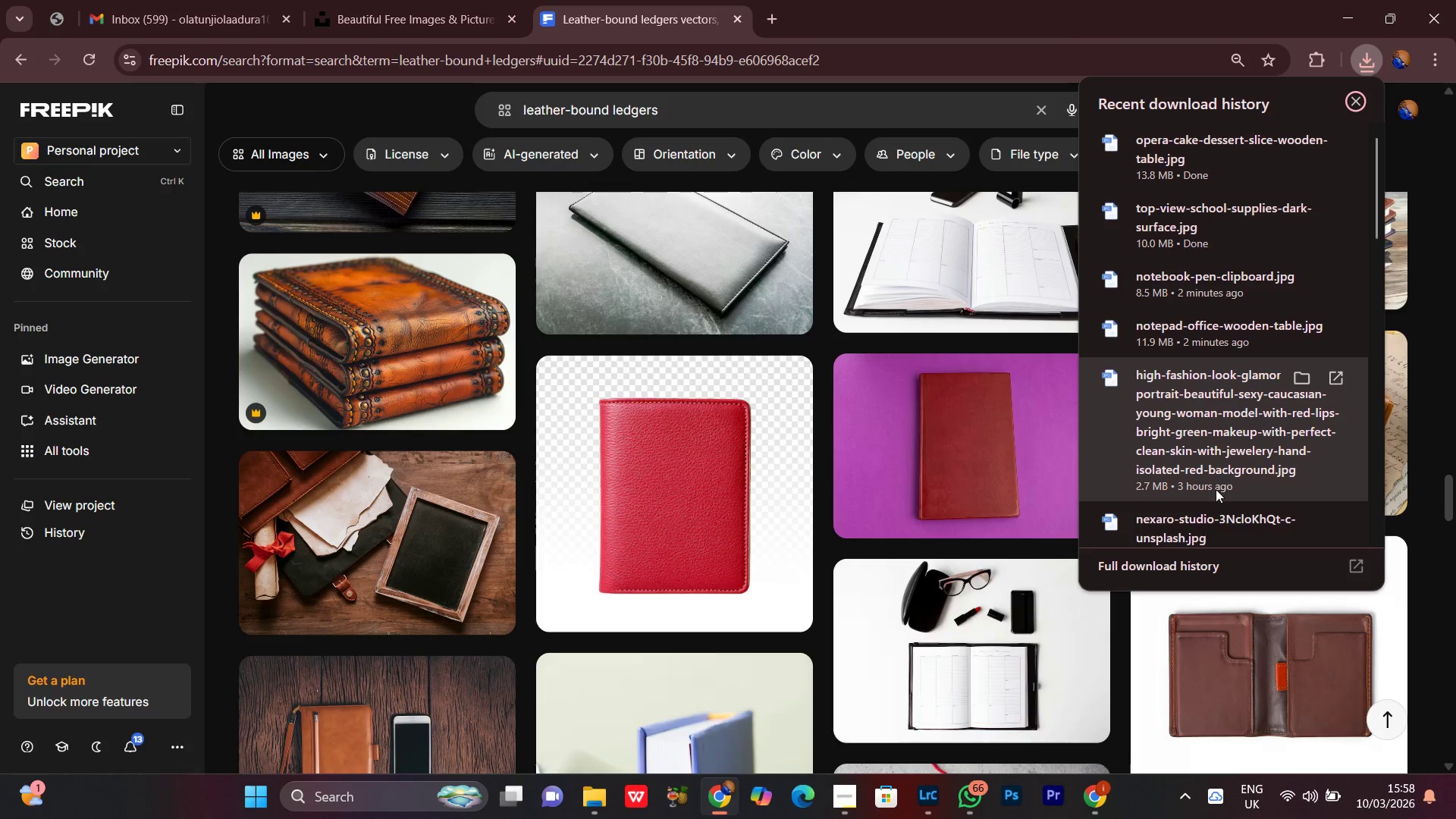 
left_click([1366, 66])
 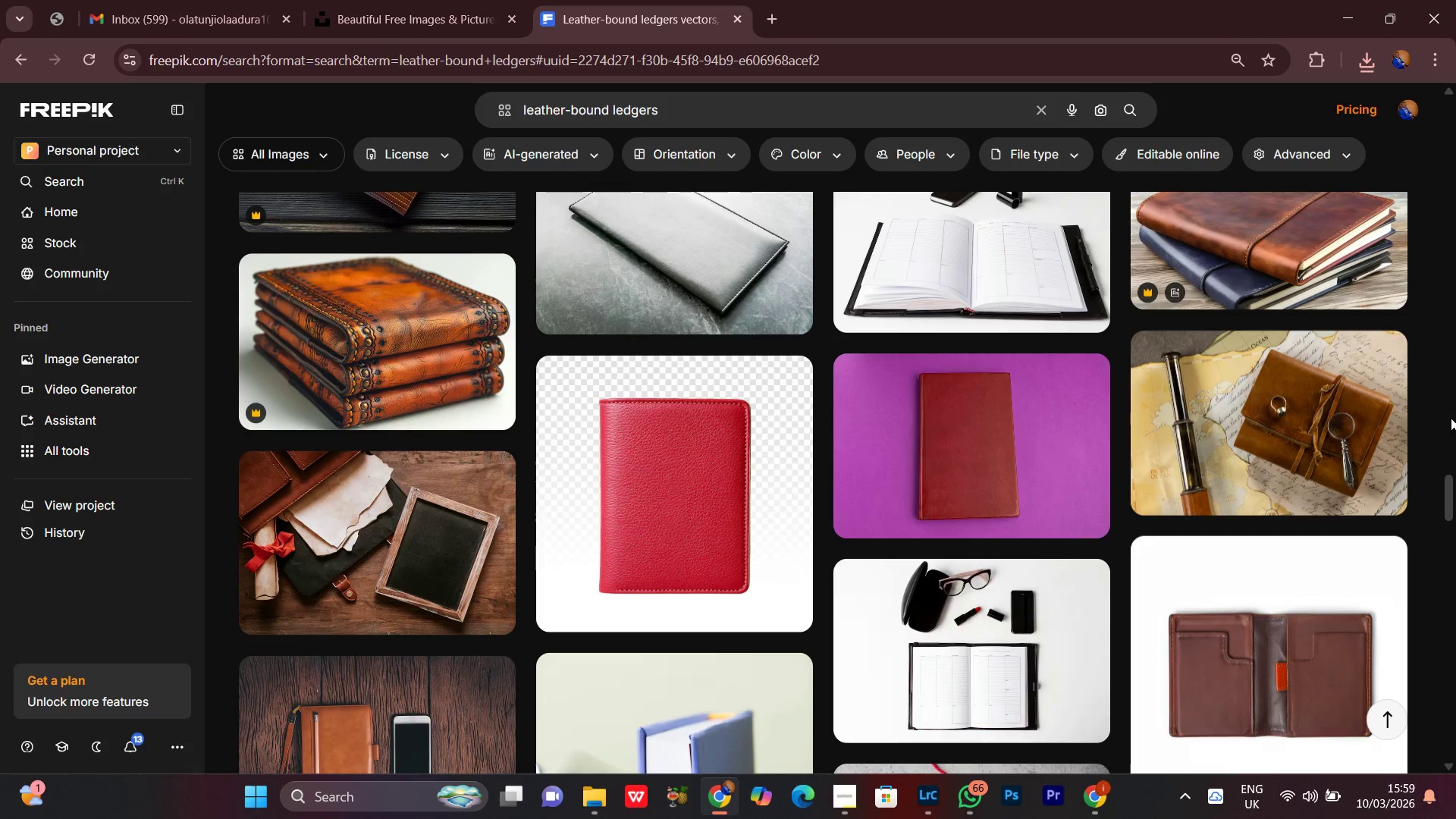 
scroll: coordinate [1447, 353], scroll_direction: down, amount: 9.0
 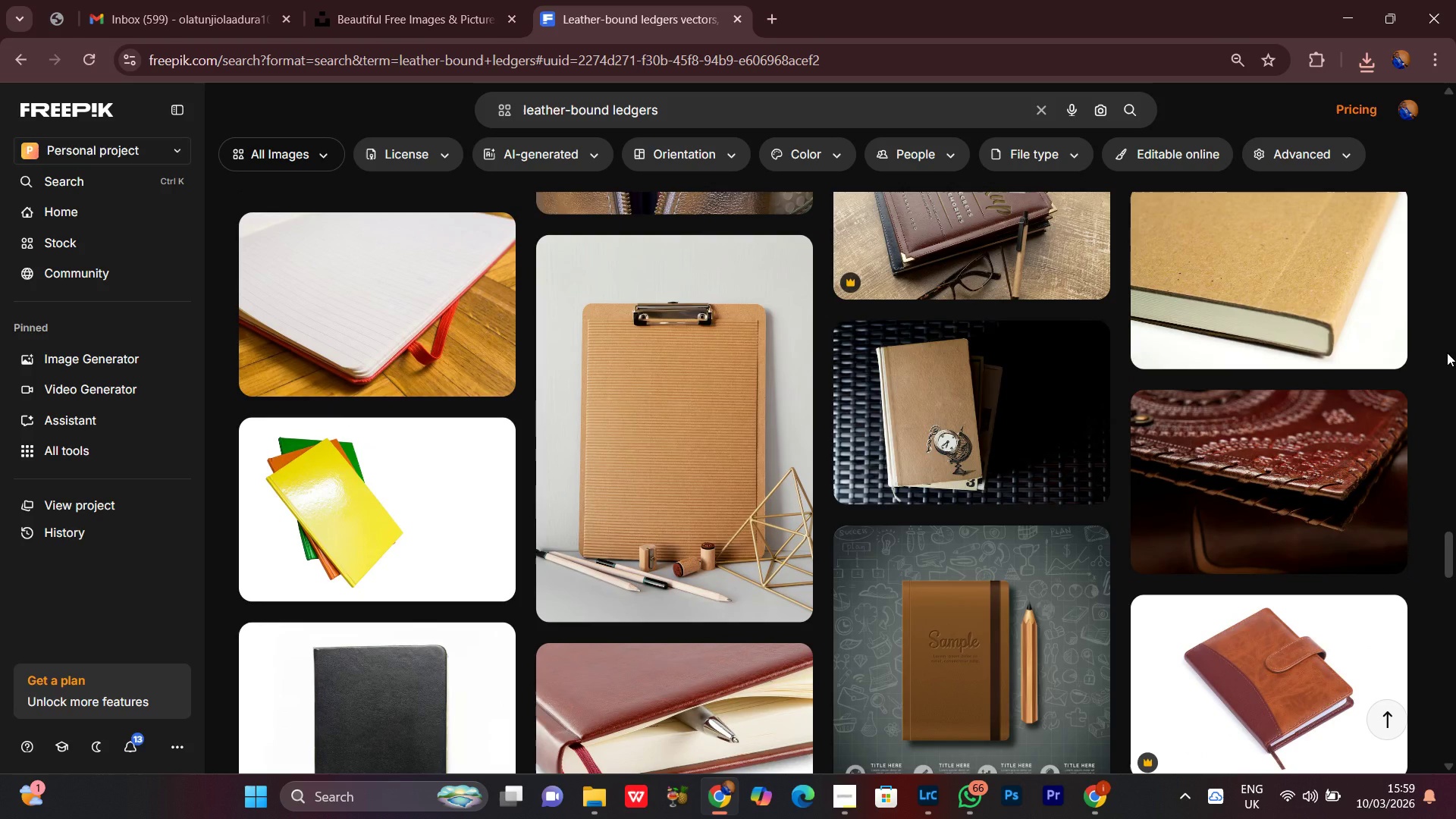 
scroll: coordinate [1447, 353], scroll_direction: down, amount: 1.0
 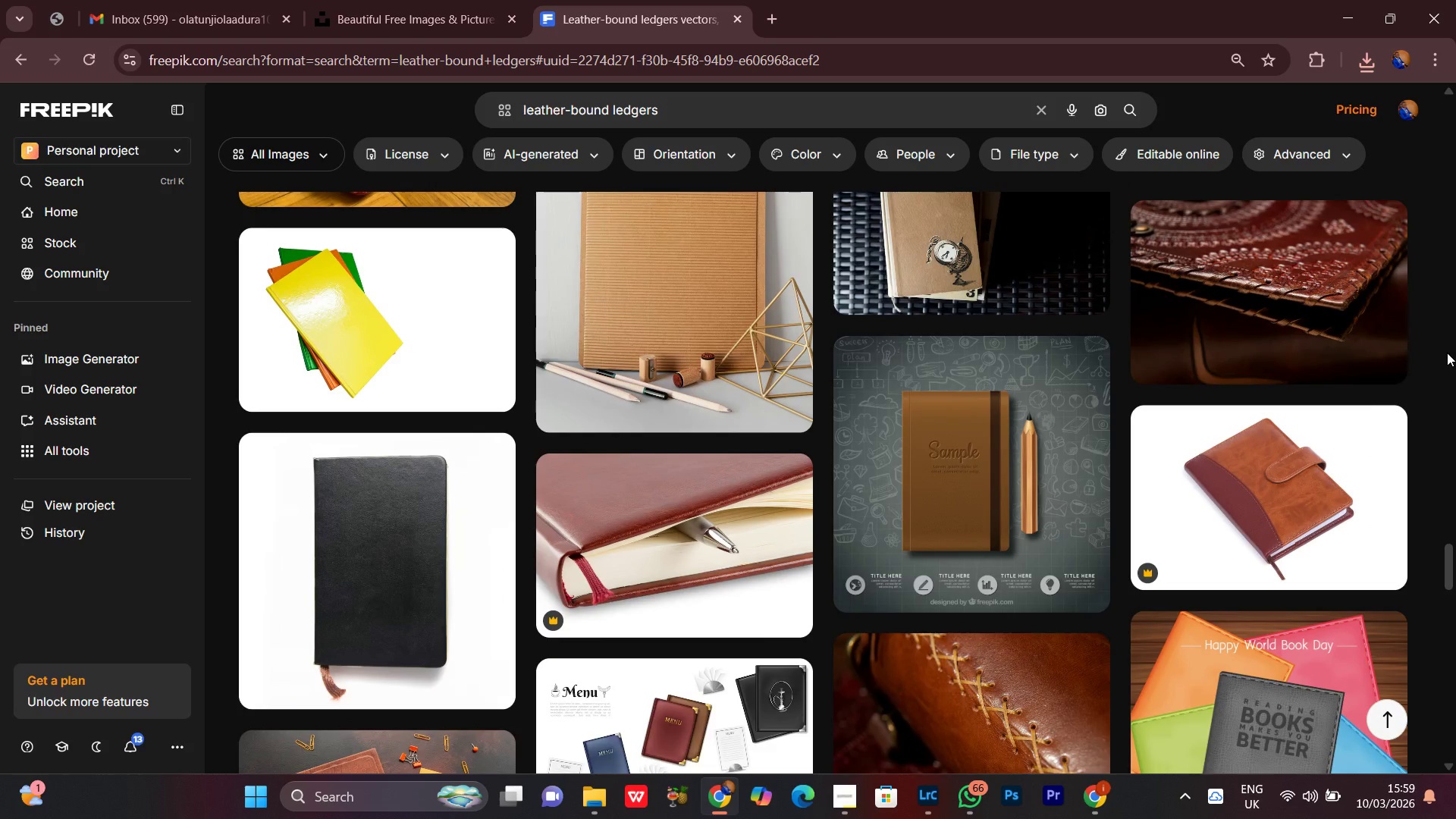 
scroll: coordinate [1447, 353], scroll_direction: up, amount: 5.0
 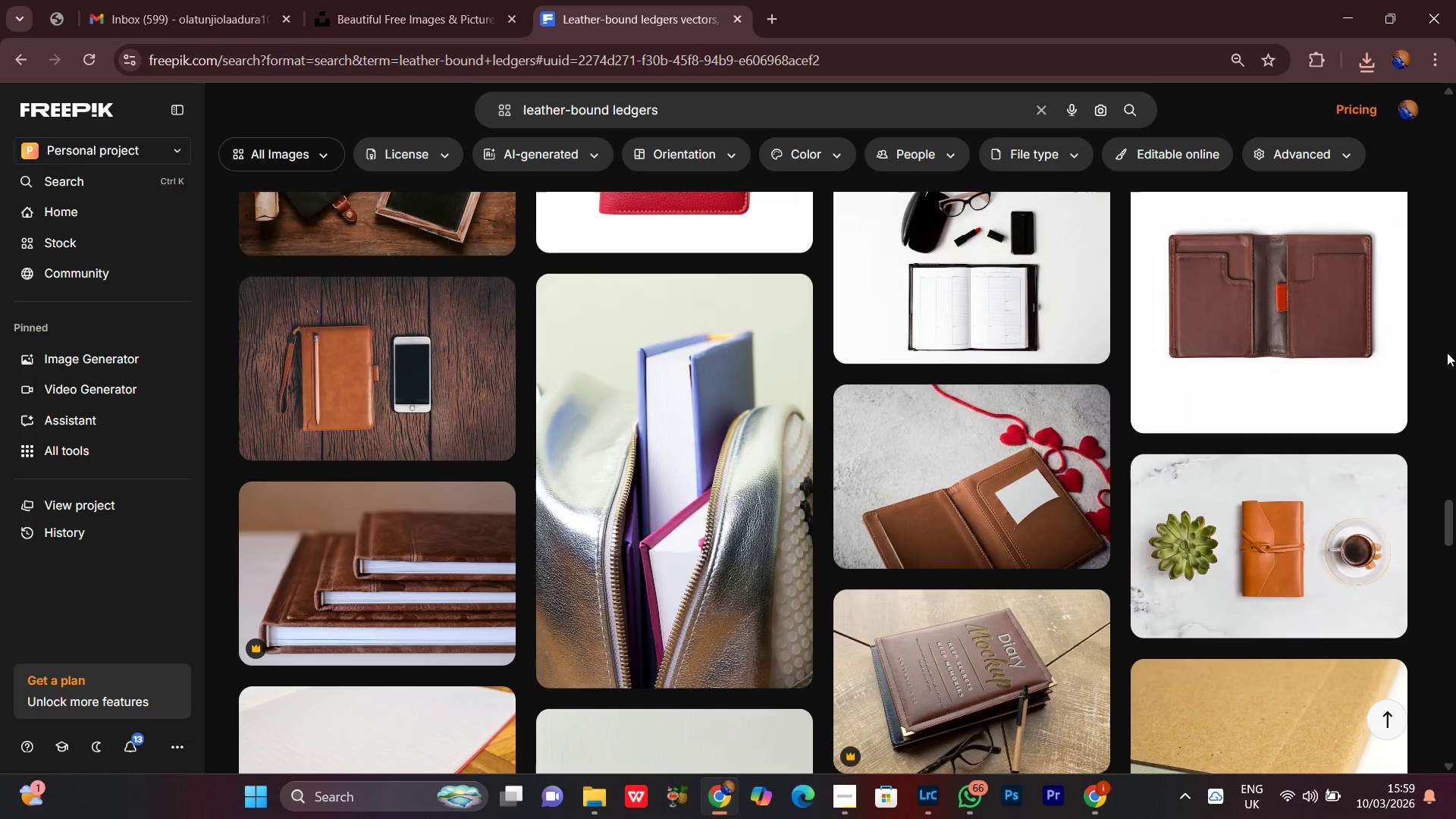 
scroll: coordinate [1447, 353], scroll_direction: down, amount: 21.0
 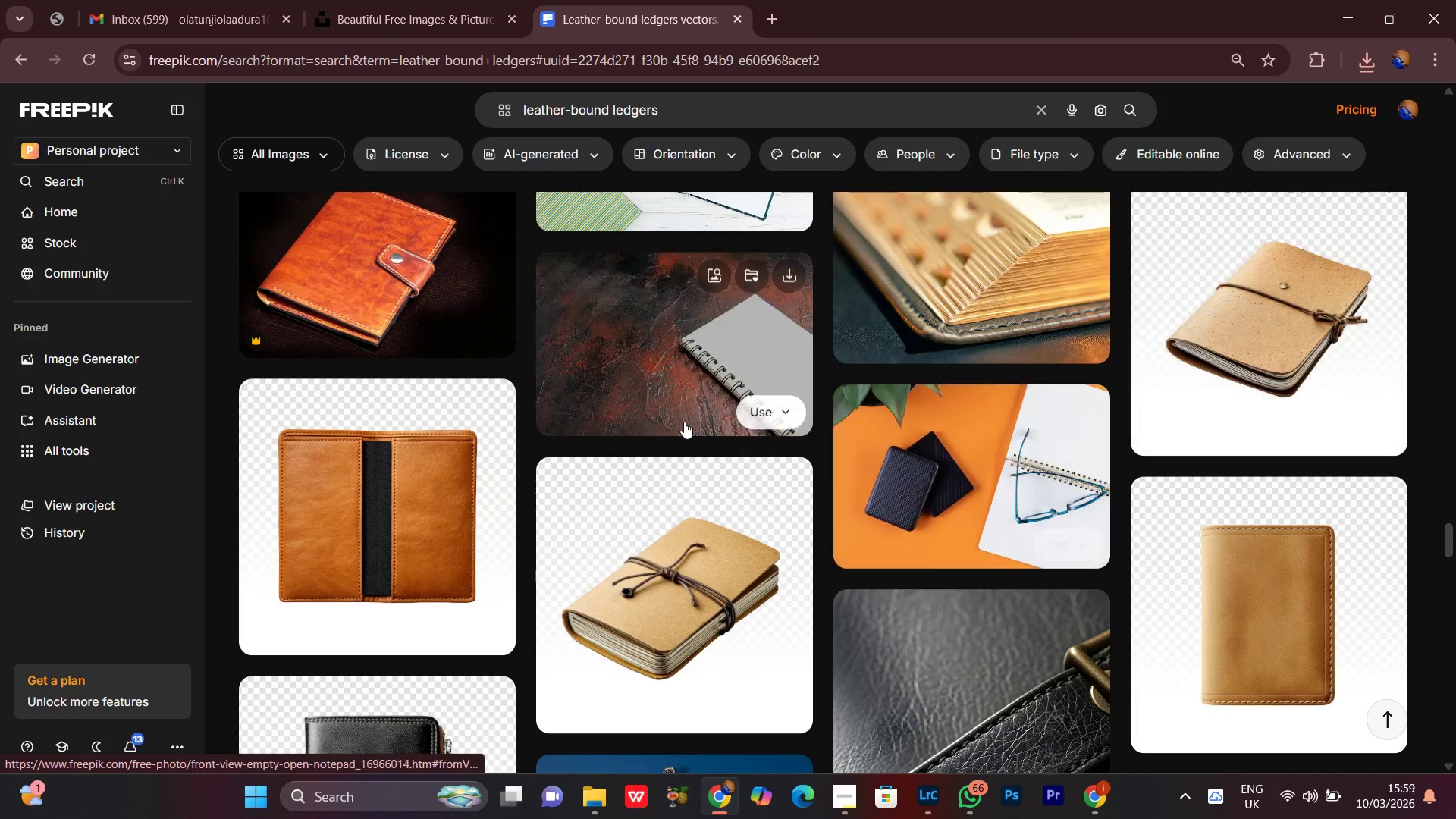 
scroll: coordinate [1326, 384], scroll_direction: up, amount: 1.0
 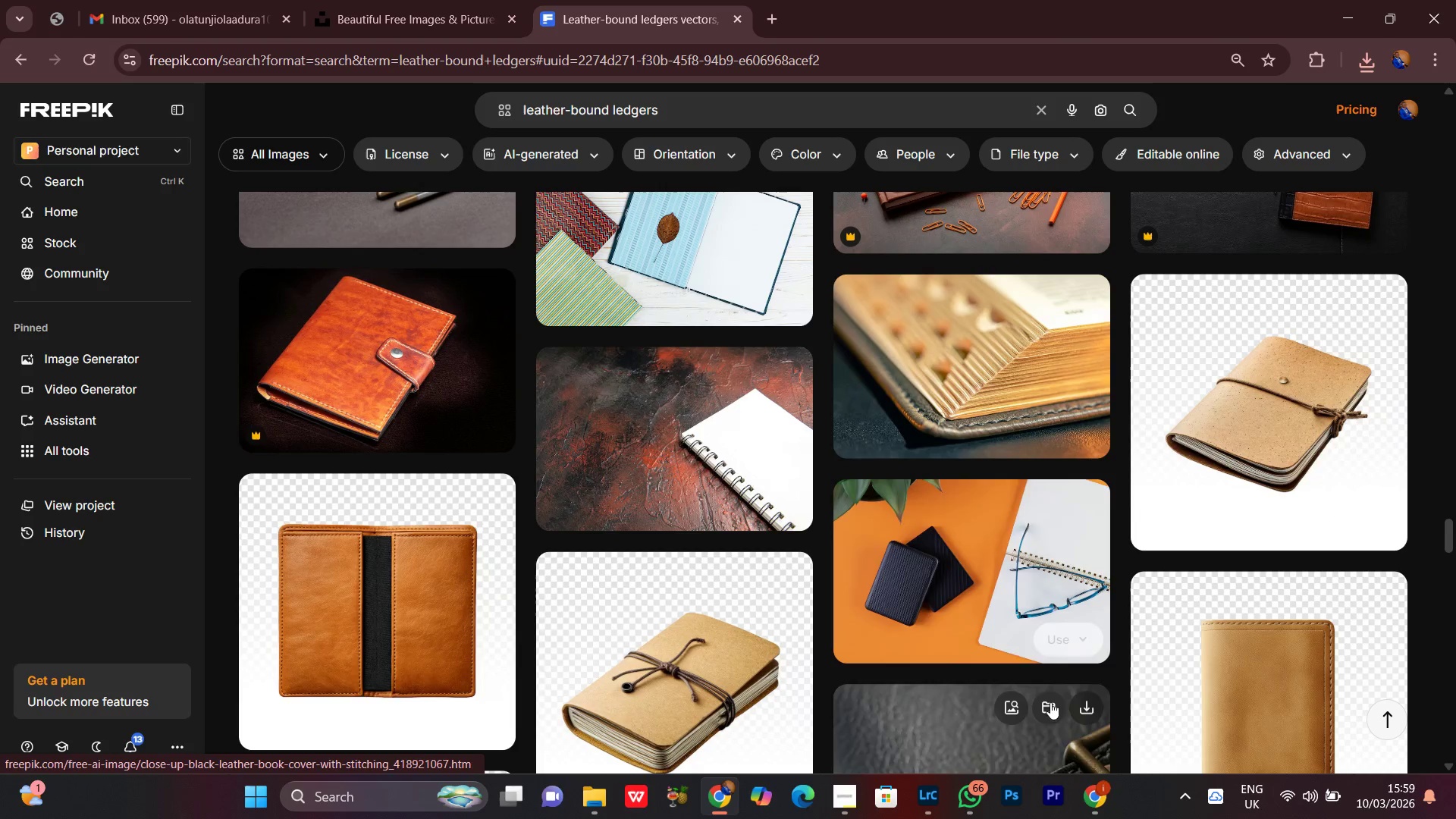 
scroll: coordinate [1455, 484], scroll_direction: down, amount: 12.0
 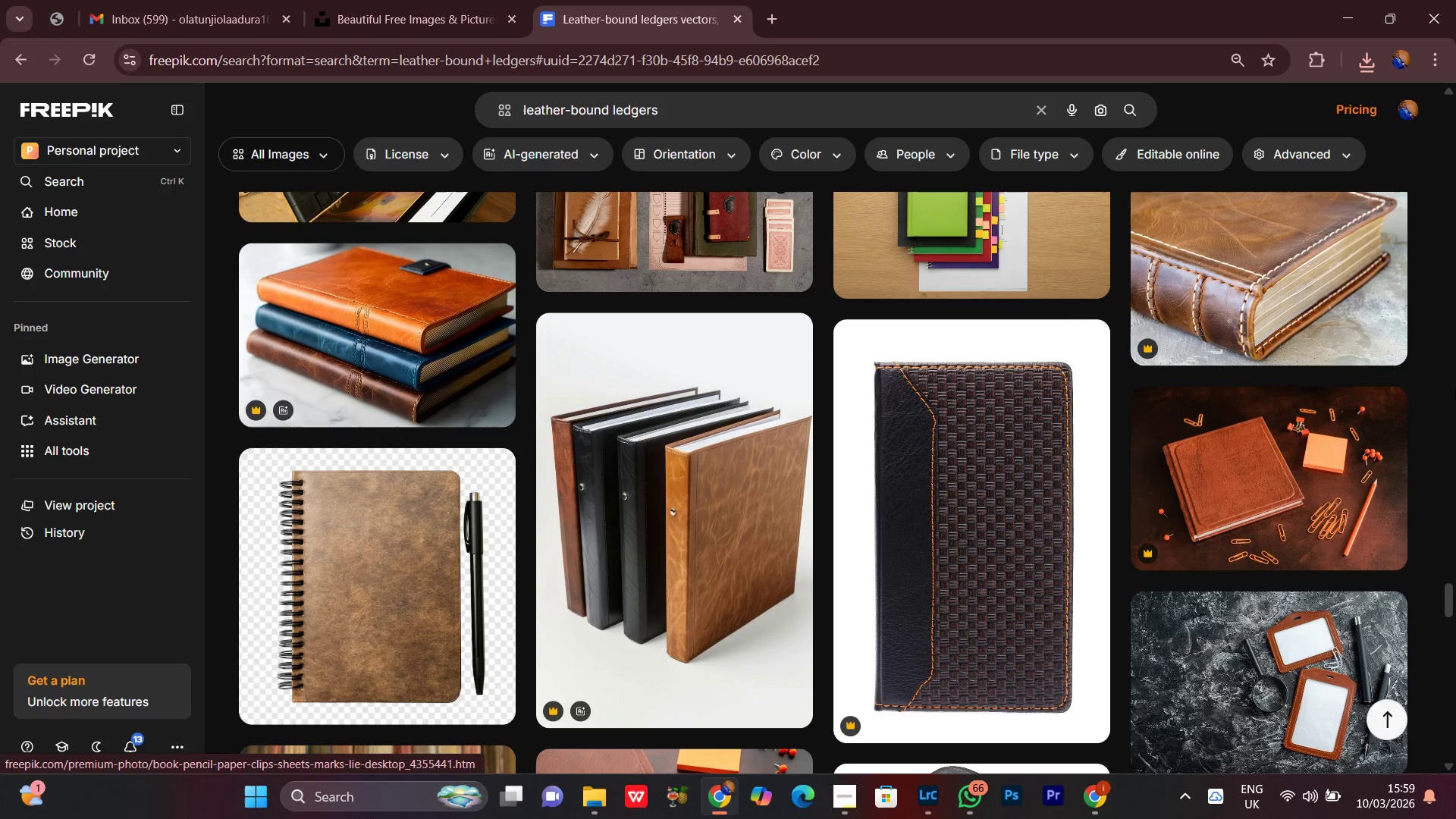 
scroll: coordinate [1455, 388], scroll_direction: down, amount: 1.0
 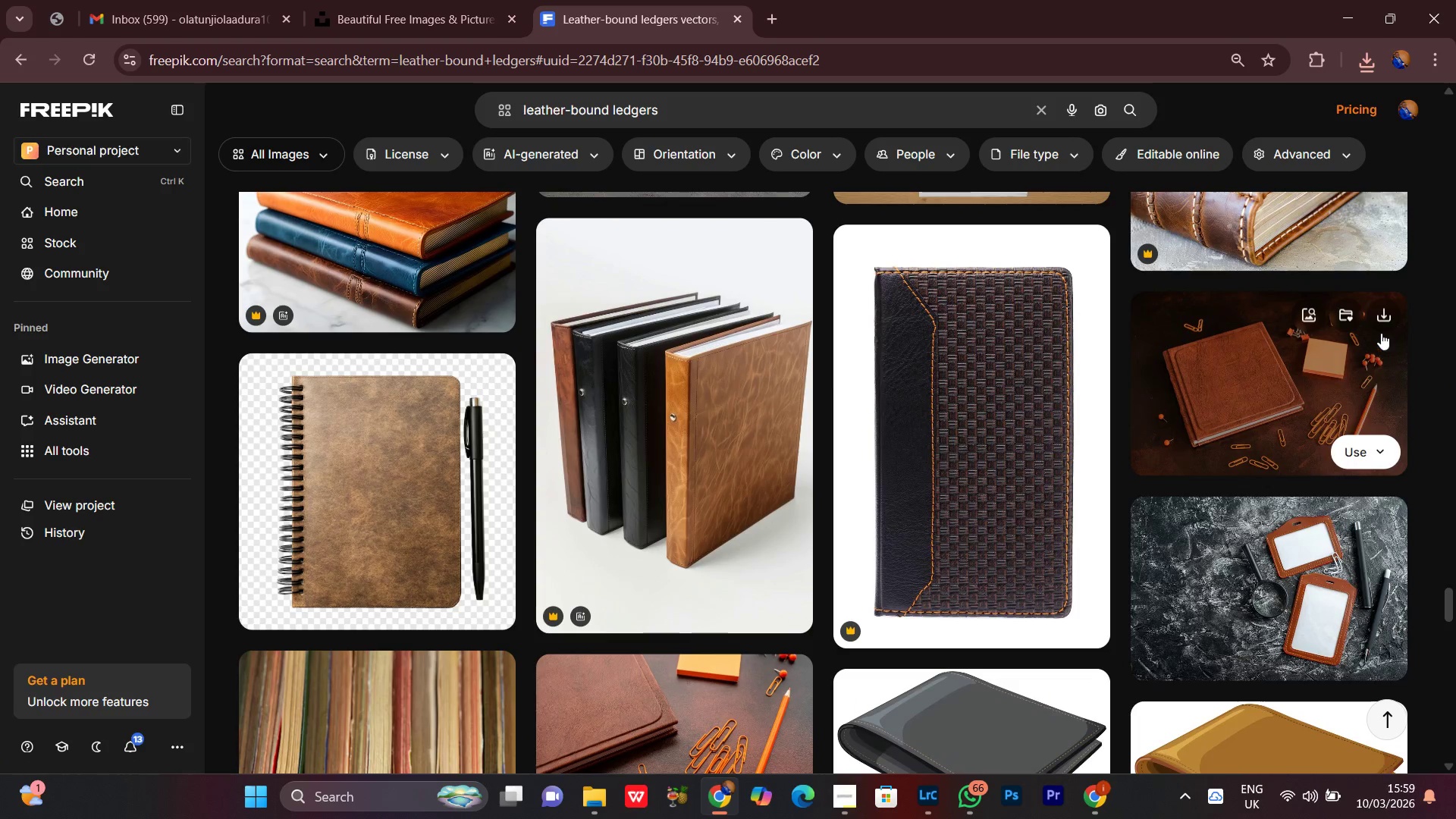 
left_click([1379, 325])
 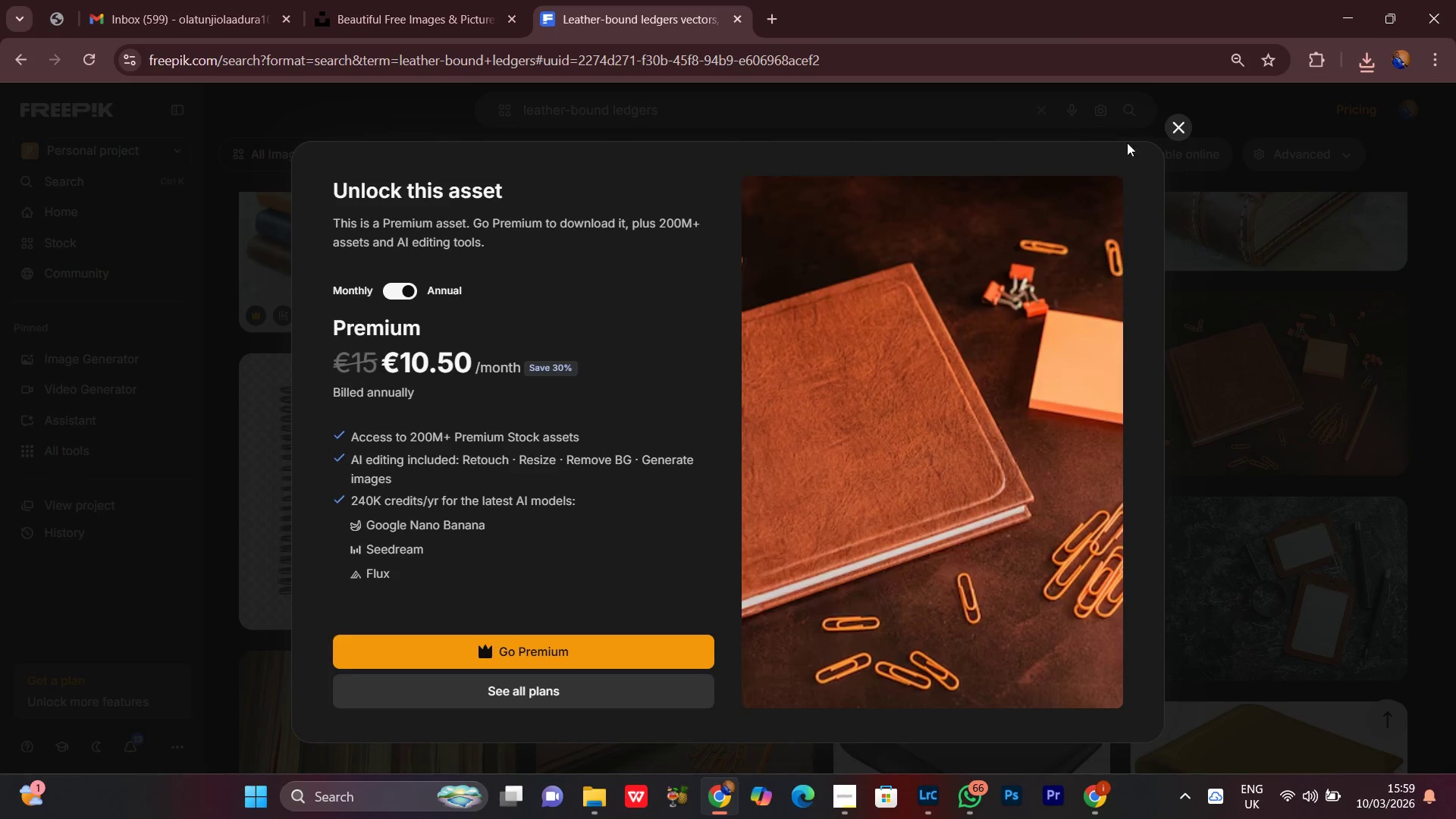 
left_click([1162, 128])
 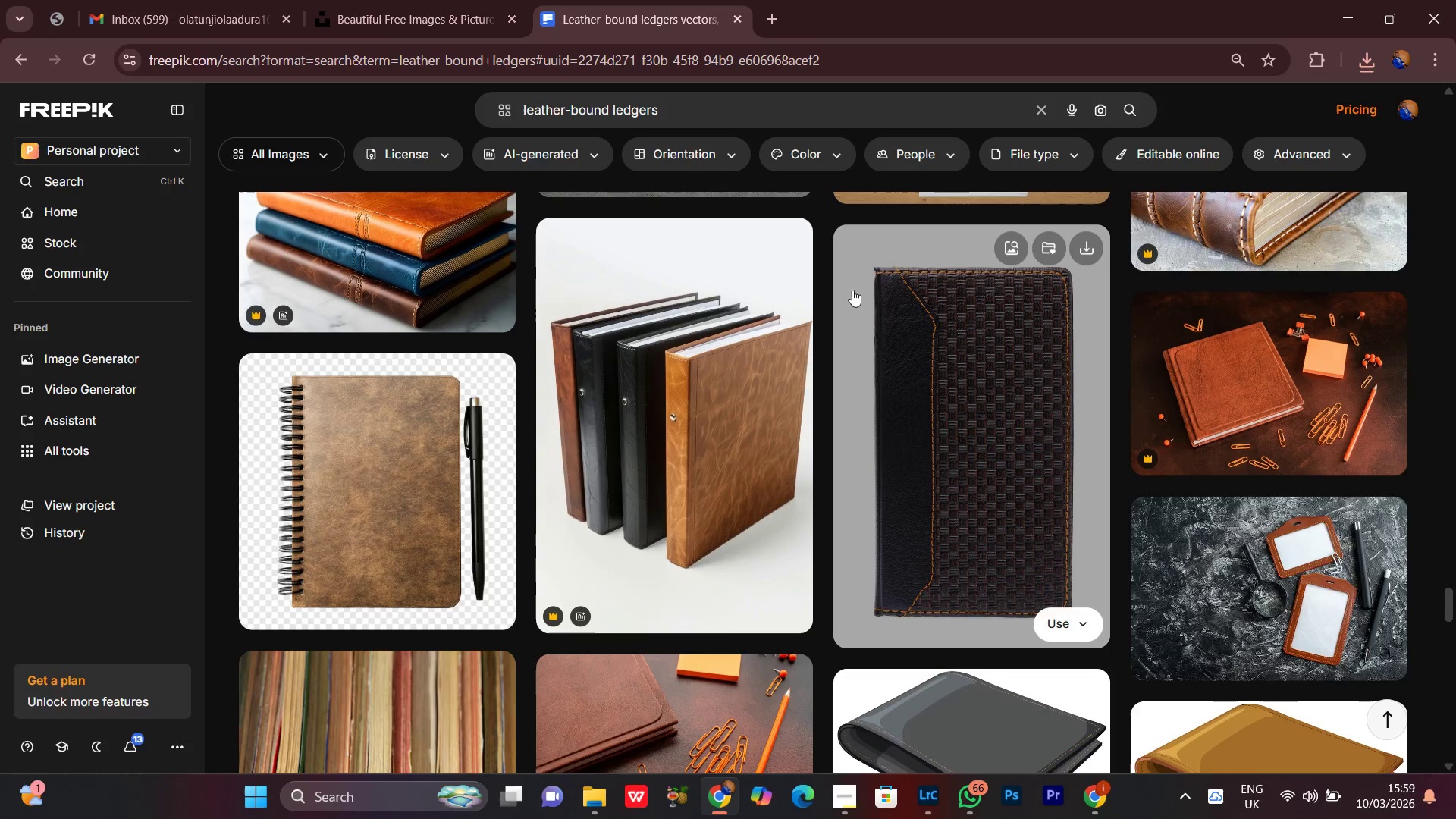 
scroll: coordinate [849, 316], scroll_direction: down, amount: 3.0
 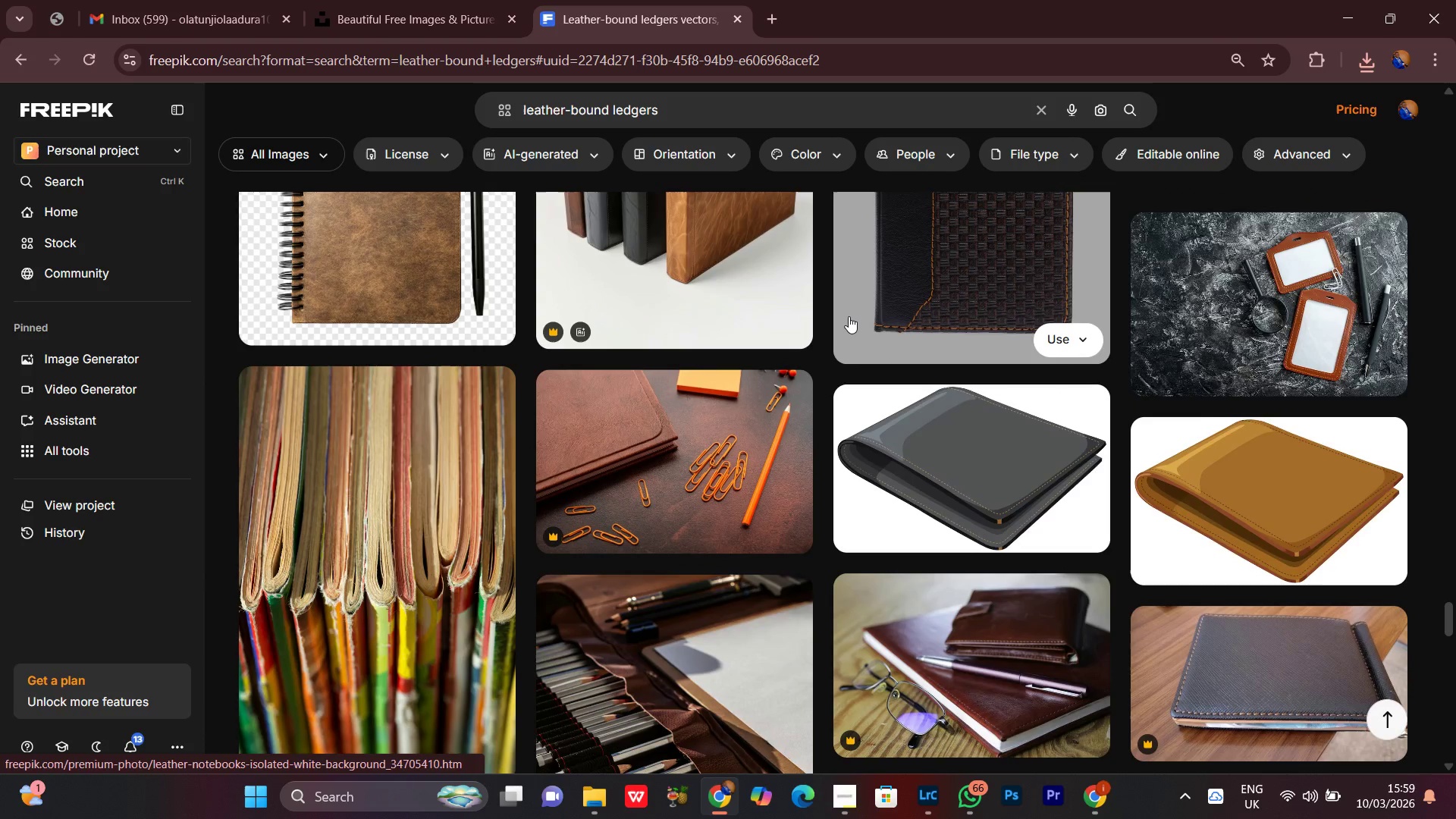 
scroll: coordinate [849, 316], scroll_direction: up, amount: 4.0
 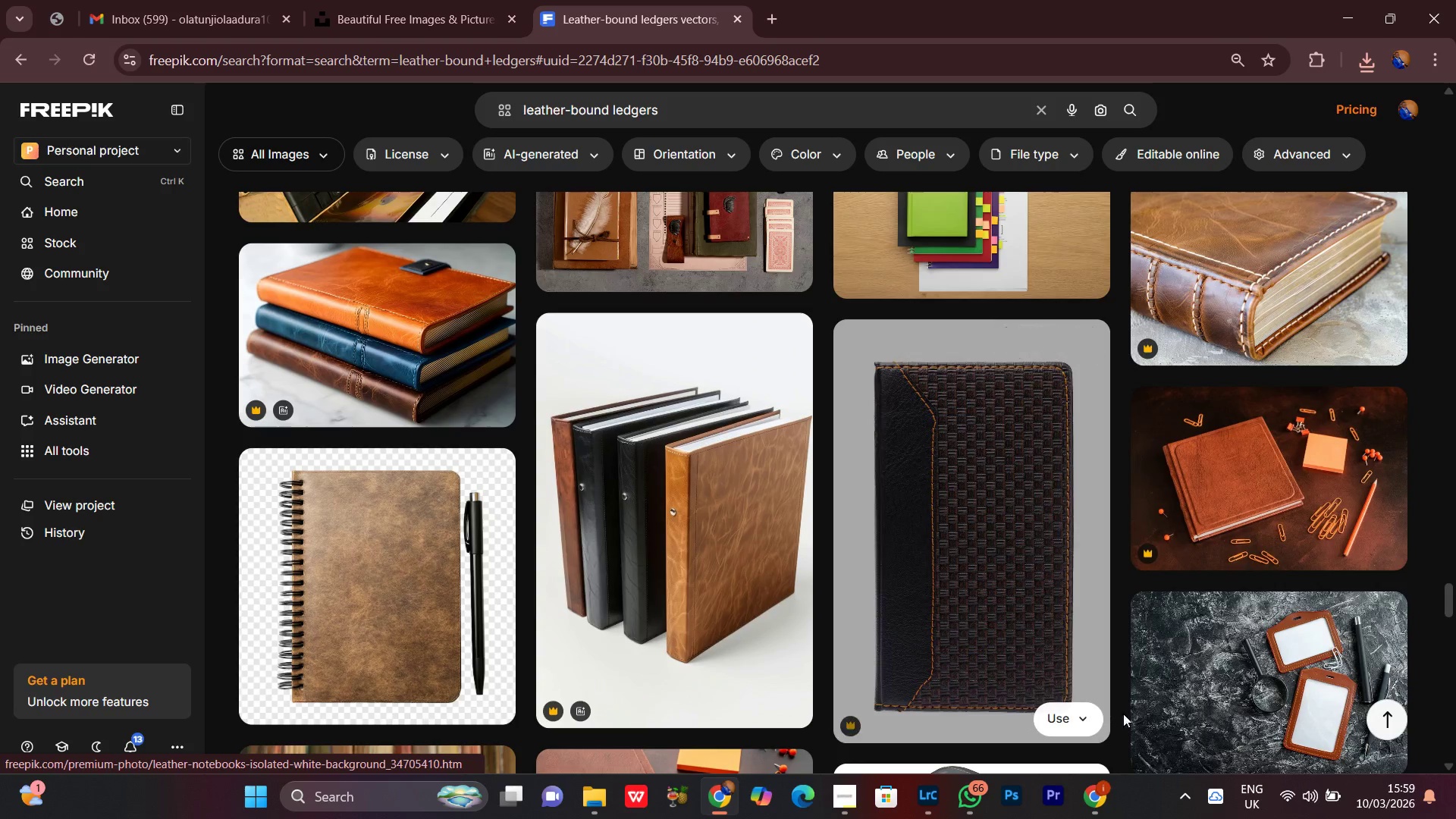 
left_click([1100, 818])
 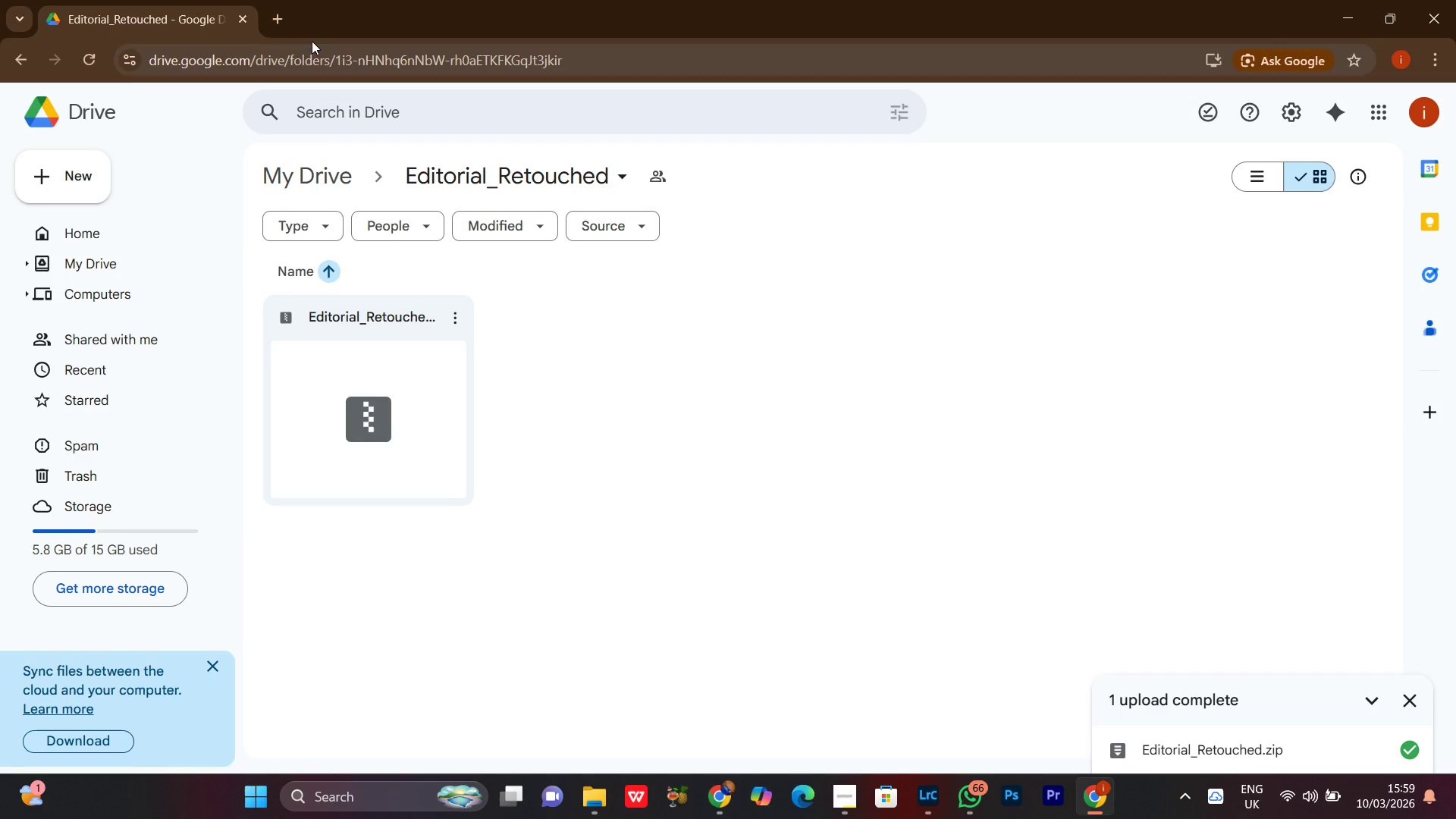 
left_click([272, 22])
 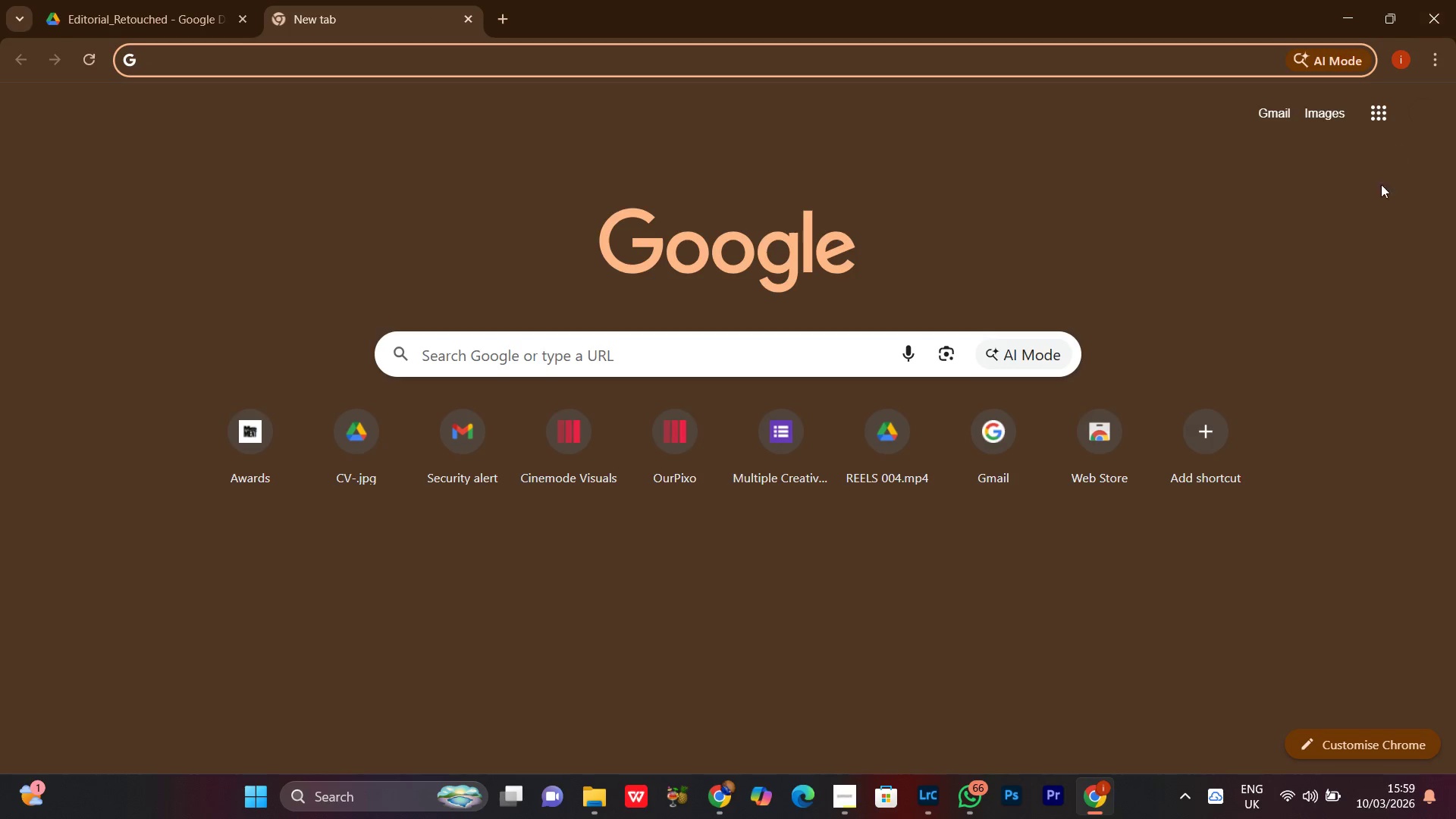 
left_click([1379, 110])
 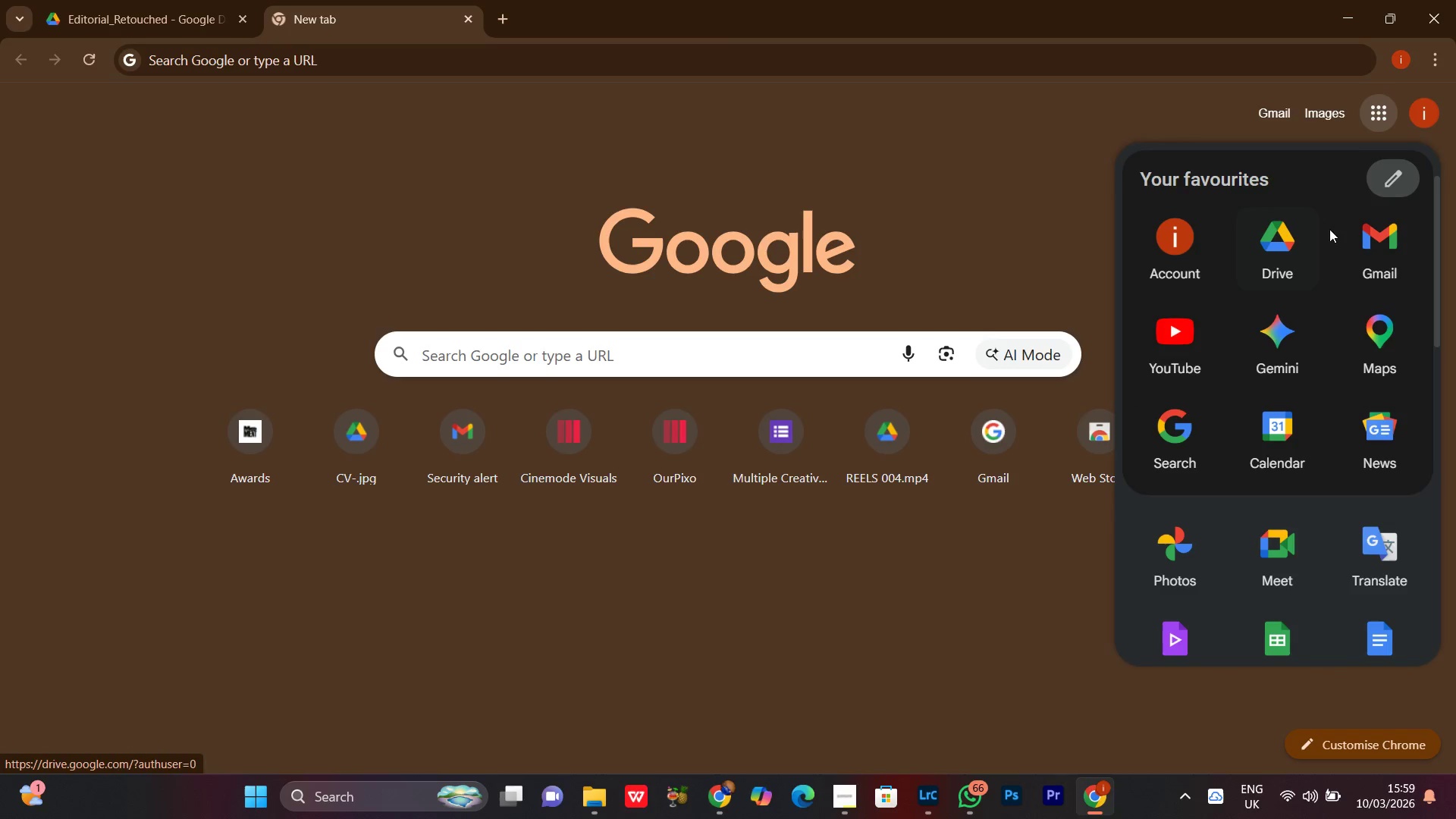 
left_click([1376, 241])
 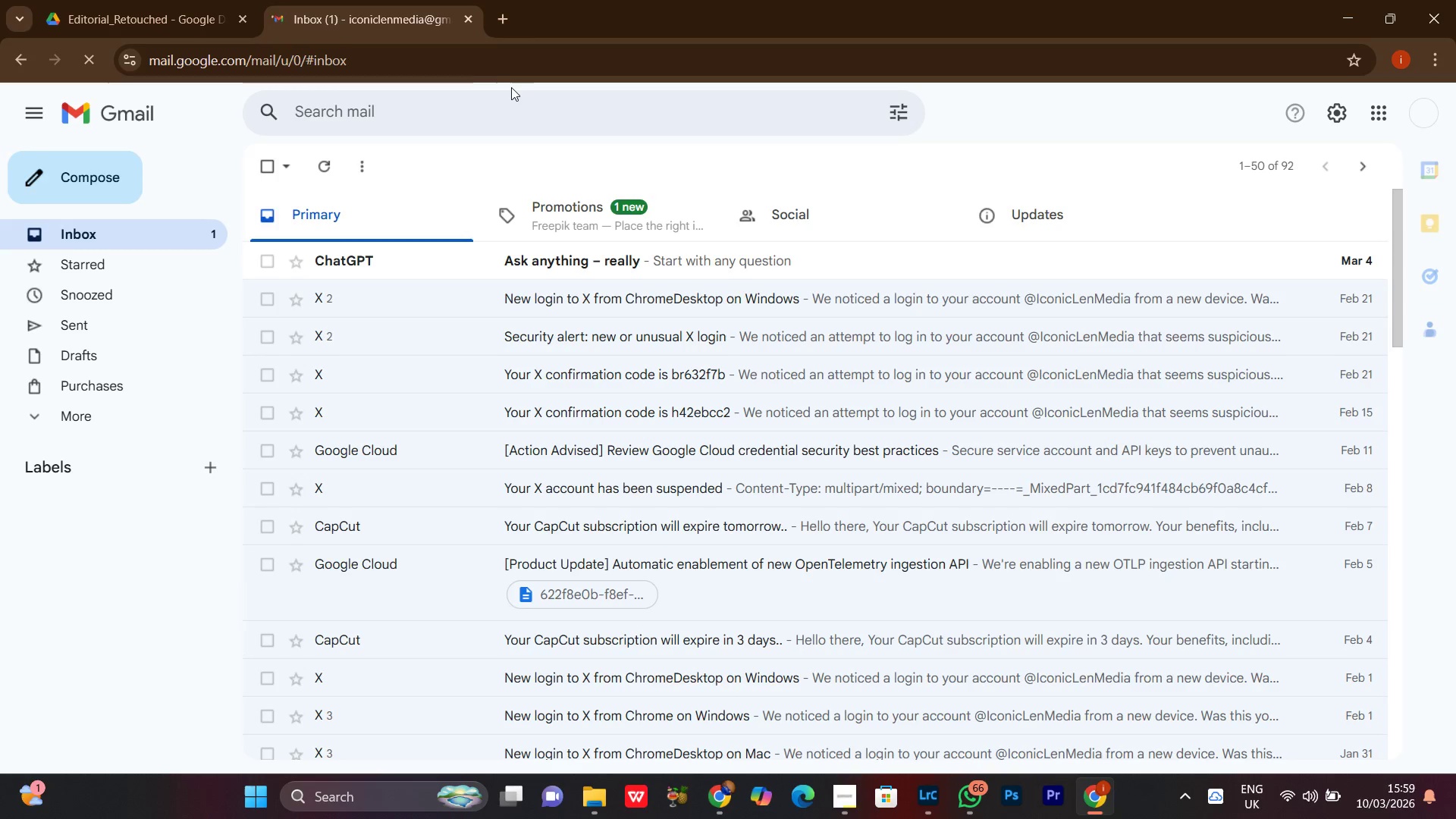 
wait(5.62)
 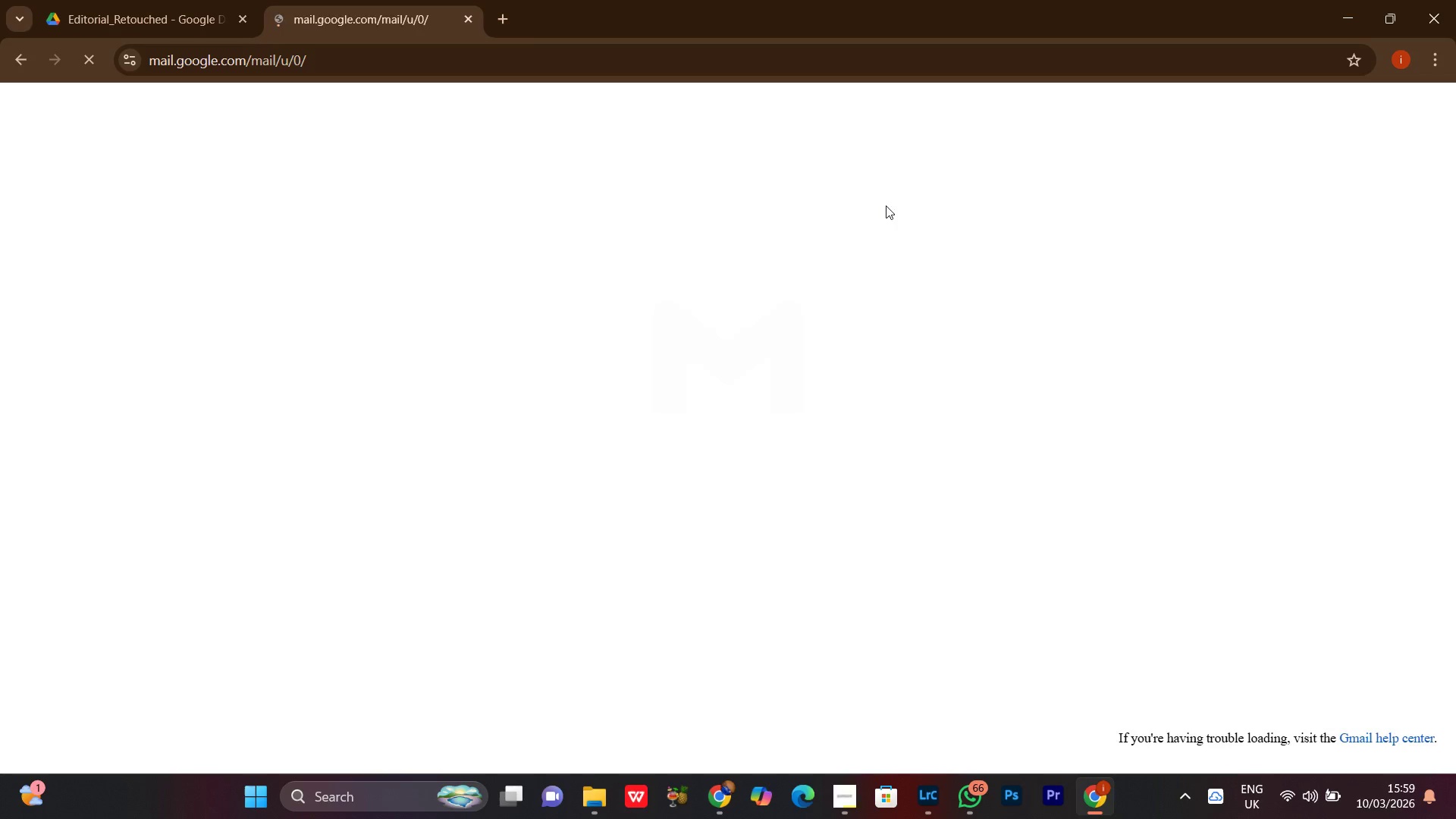 
left_click([580, 261])
 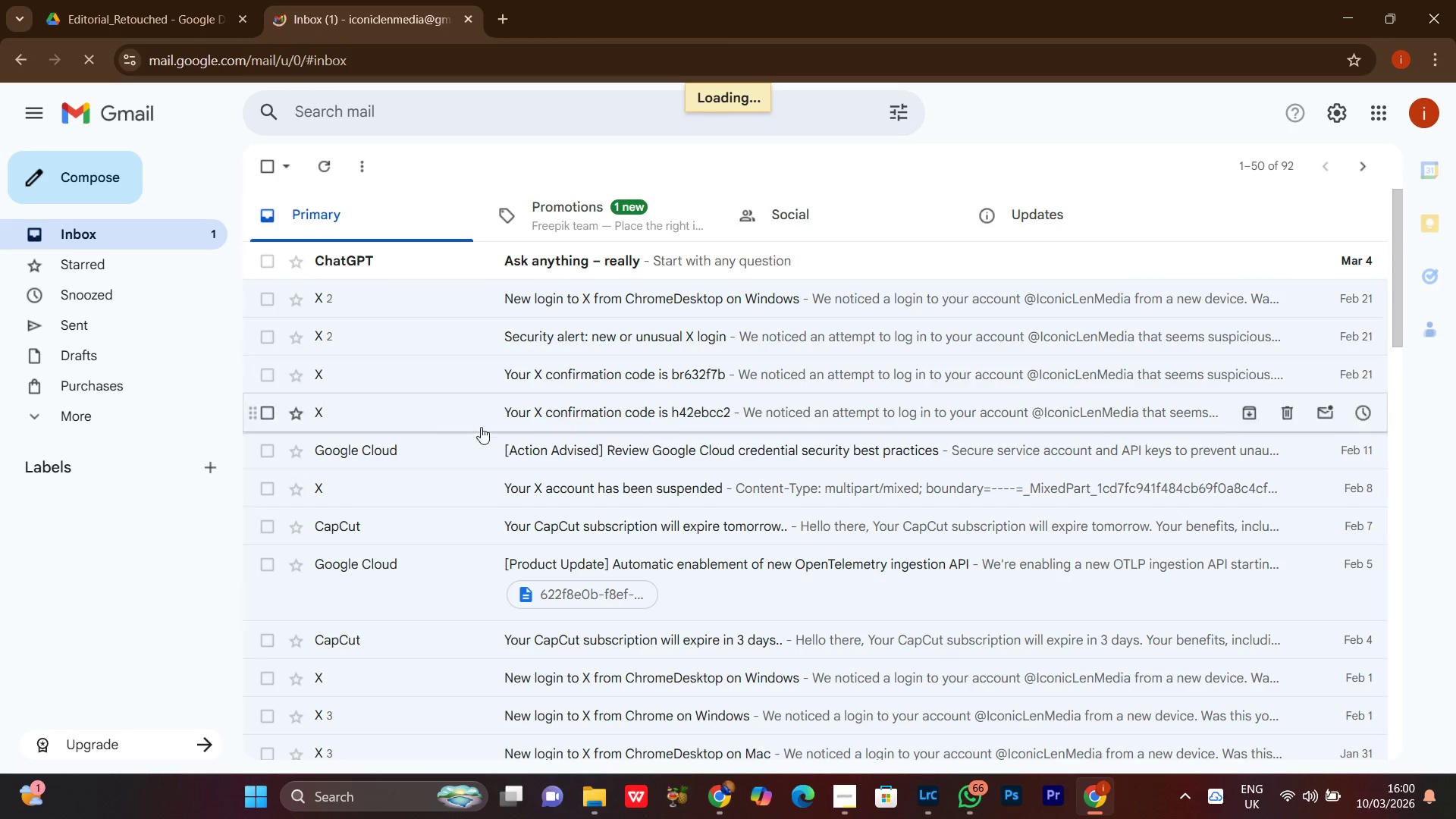 
scroll: coordinate [449, 367], scroll_direction: down, amount: 6.0
 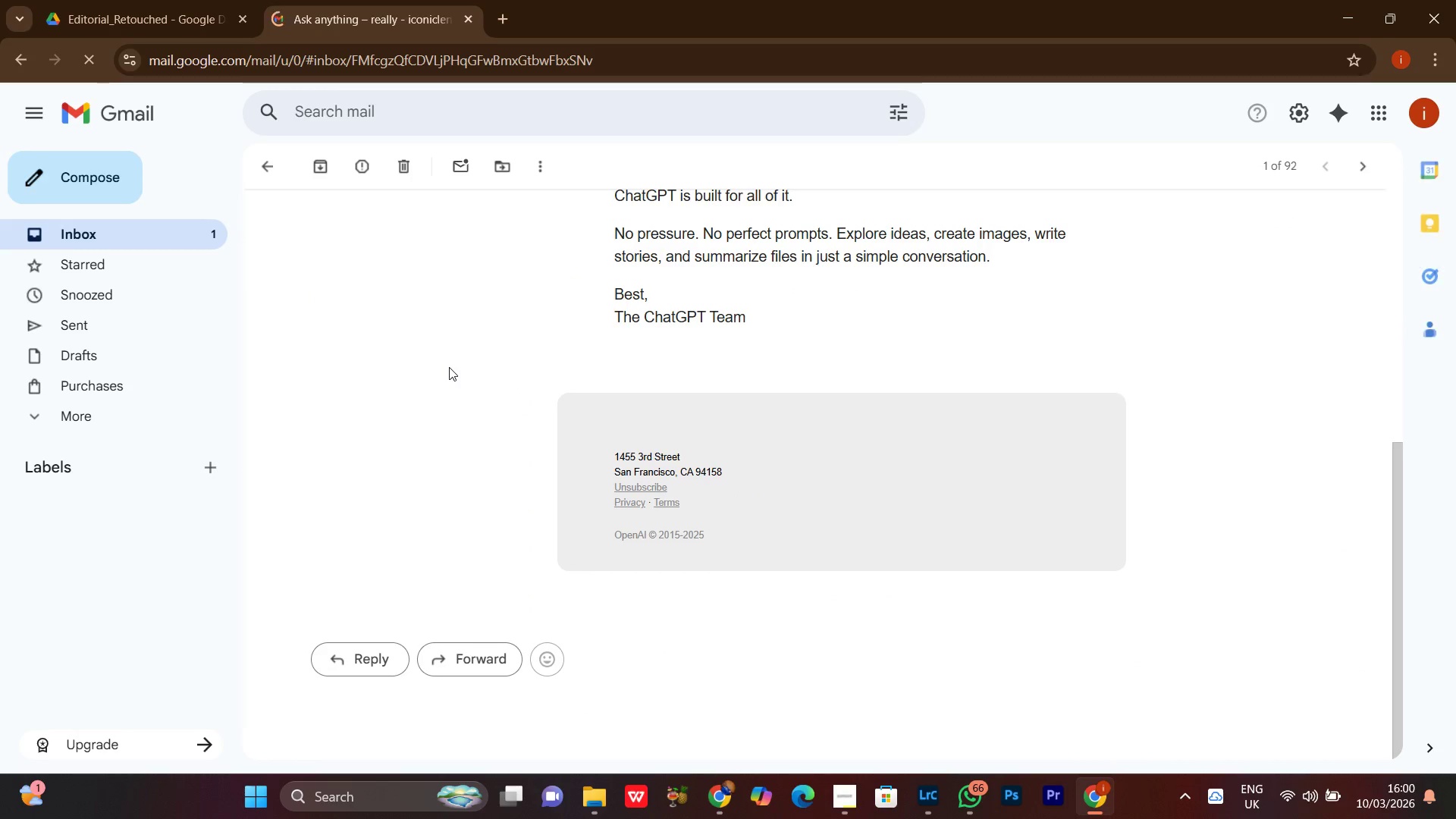 
scroll: coordinate [449, 367], scroll_direction: up, amount: 6.0
 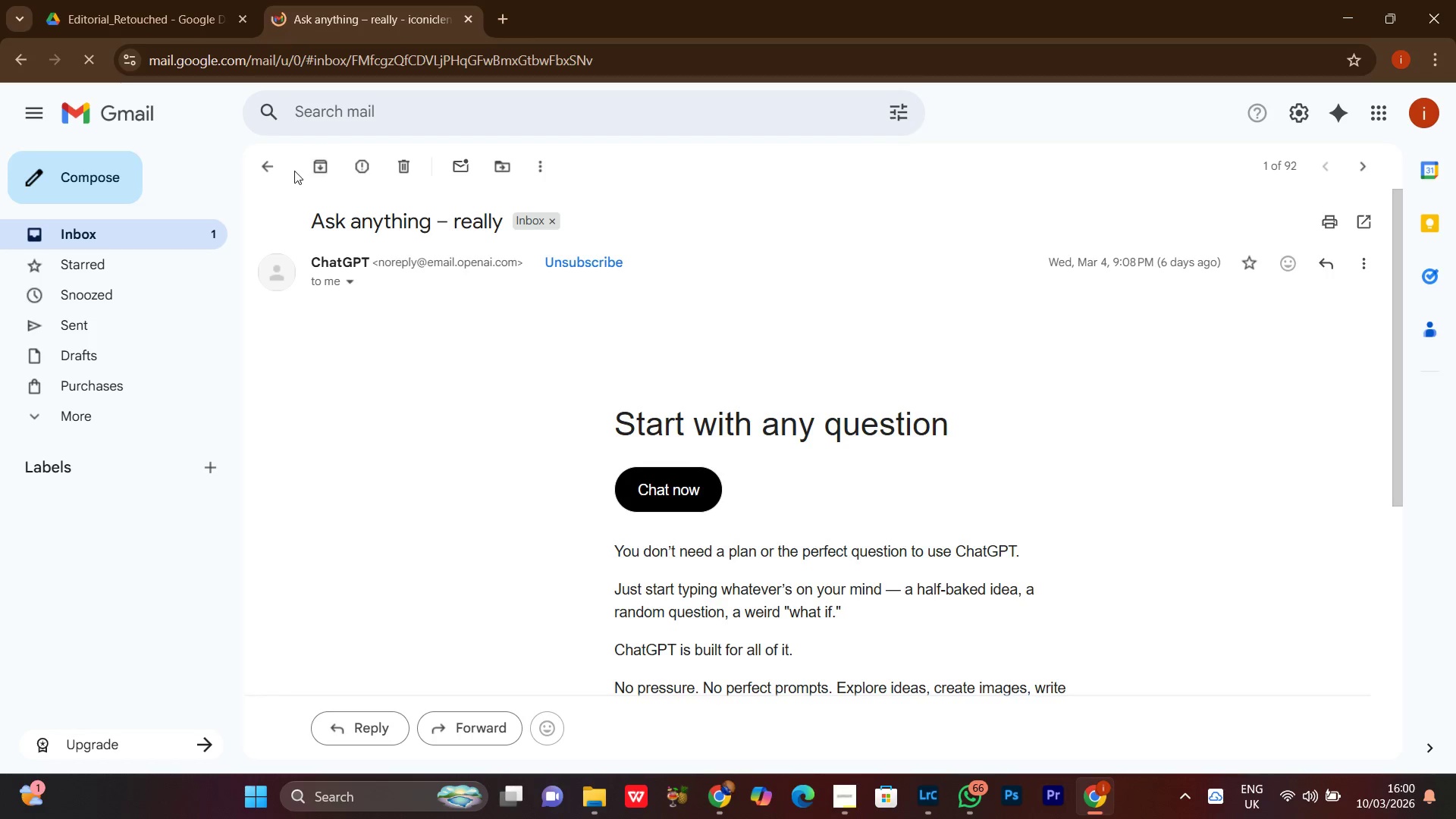 
left_click([276, 161])
 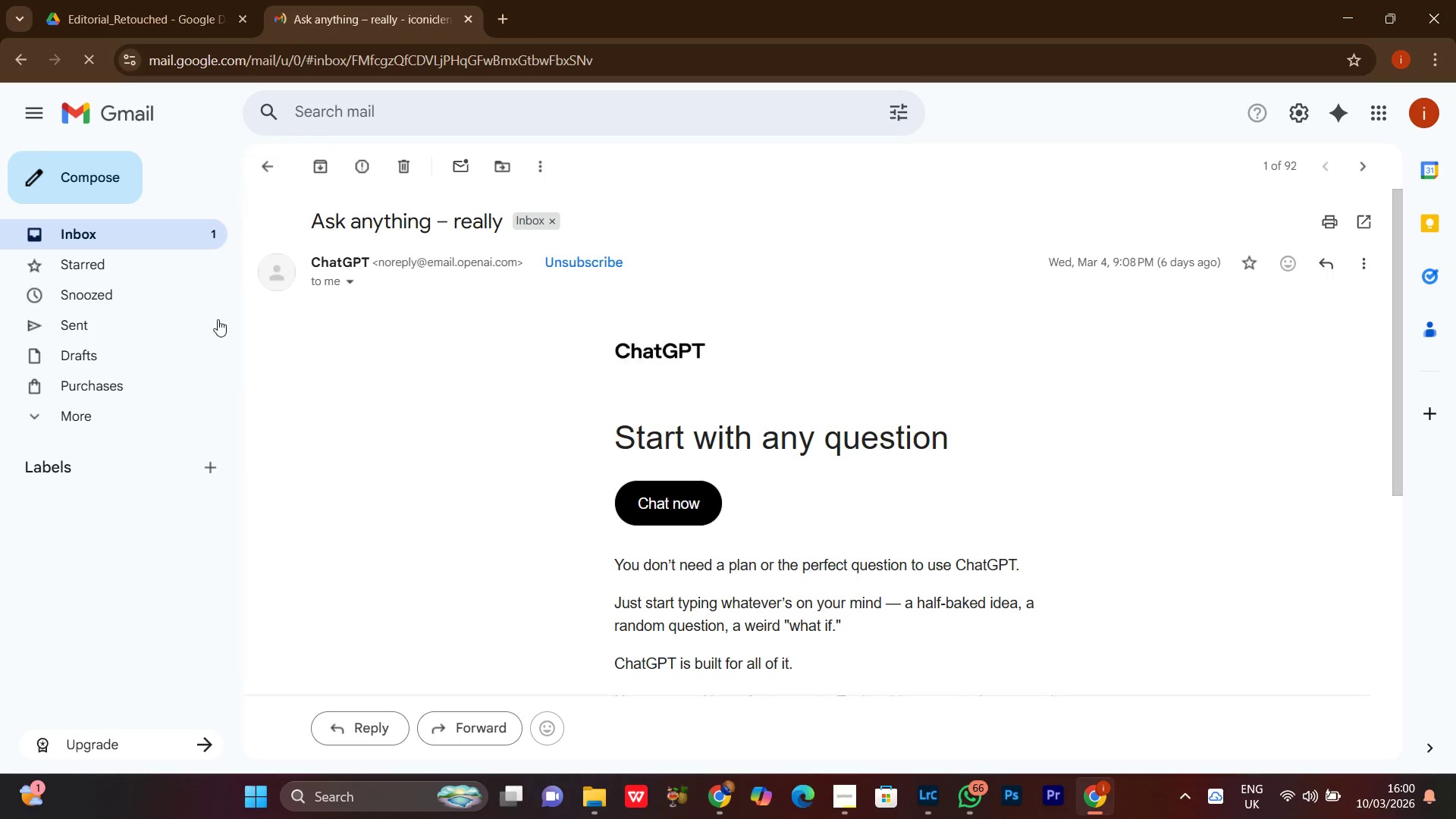 
left_click([71, 419])
 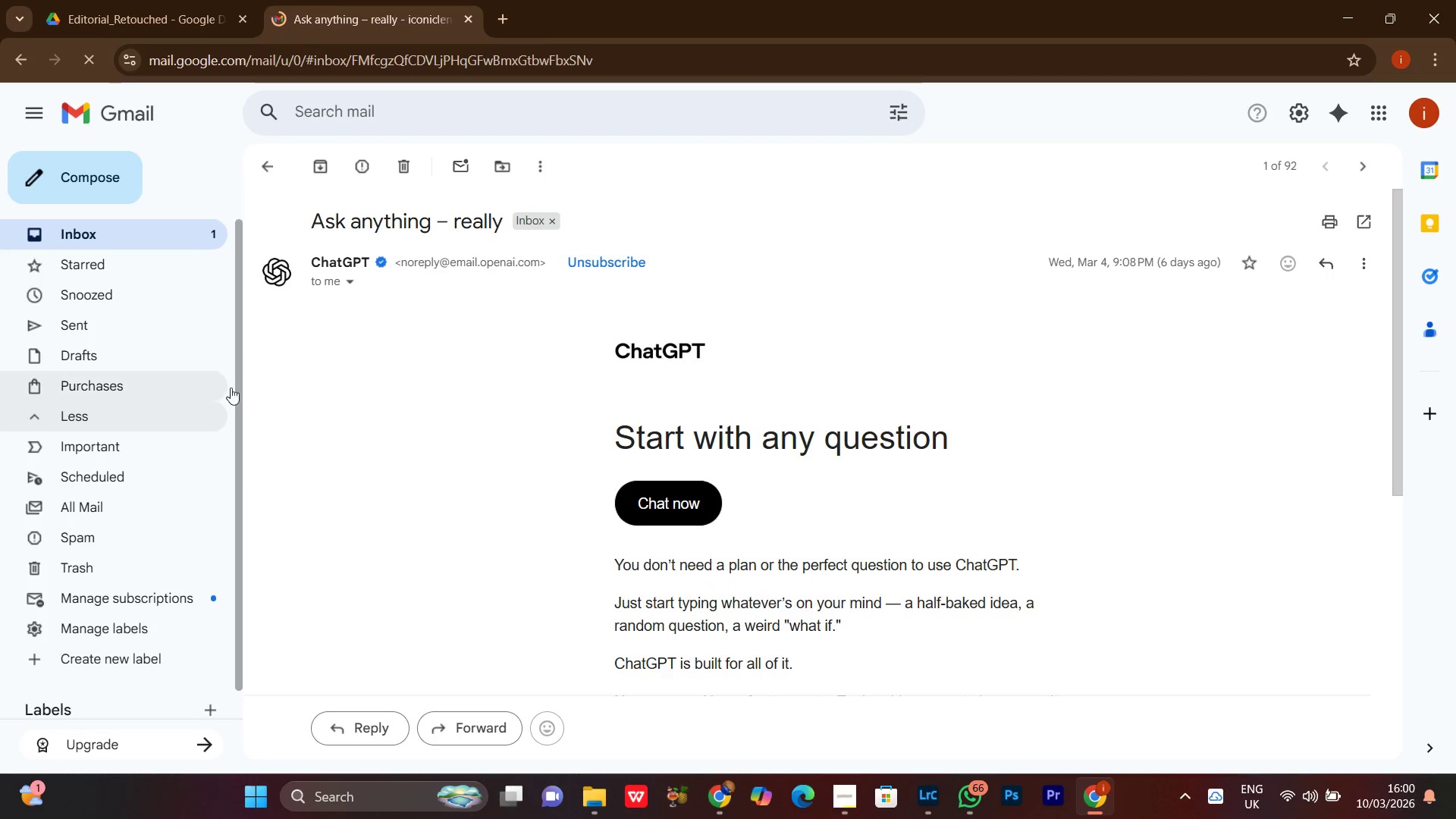 
scroll: coordinate [120, 474], scroll_direction: down, amount: 4.0
 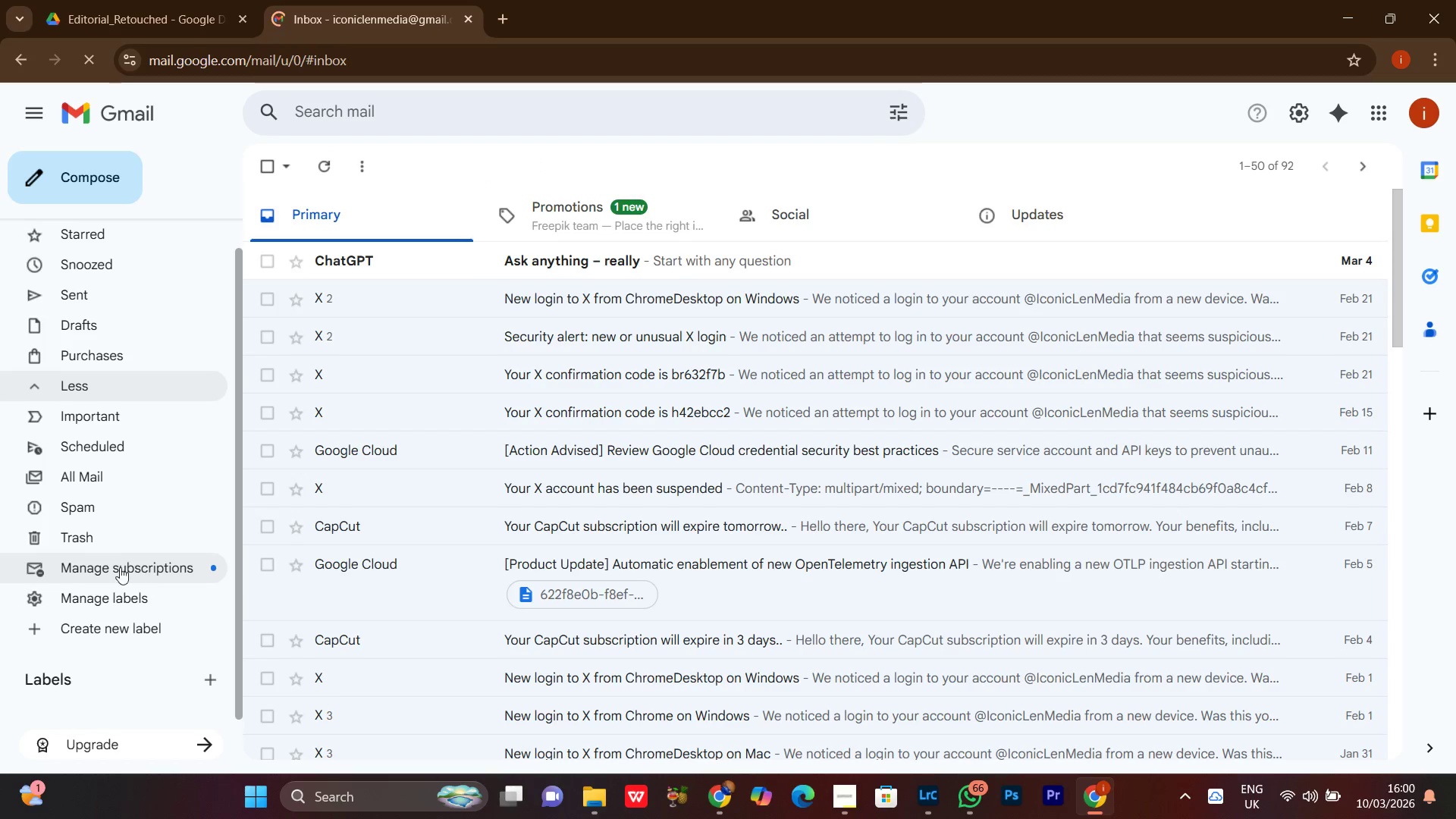 
scroll: coordinate [111, 534], scroll_direction: up, amount: 3.0
 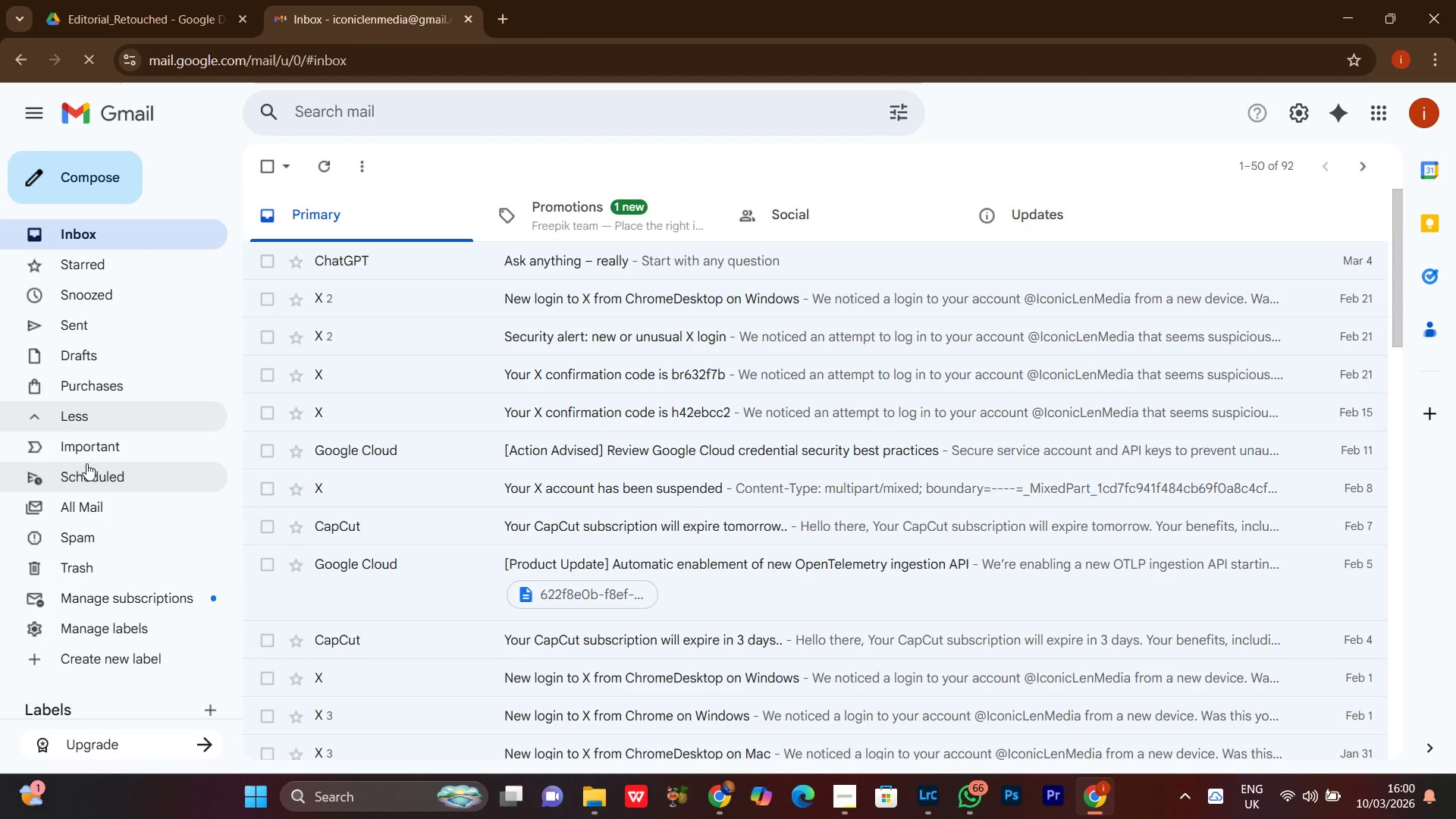 
left_click([38, 418])
 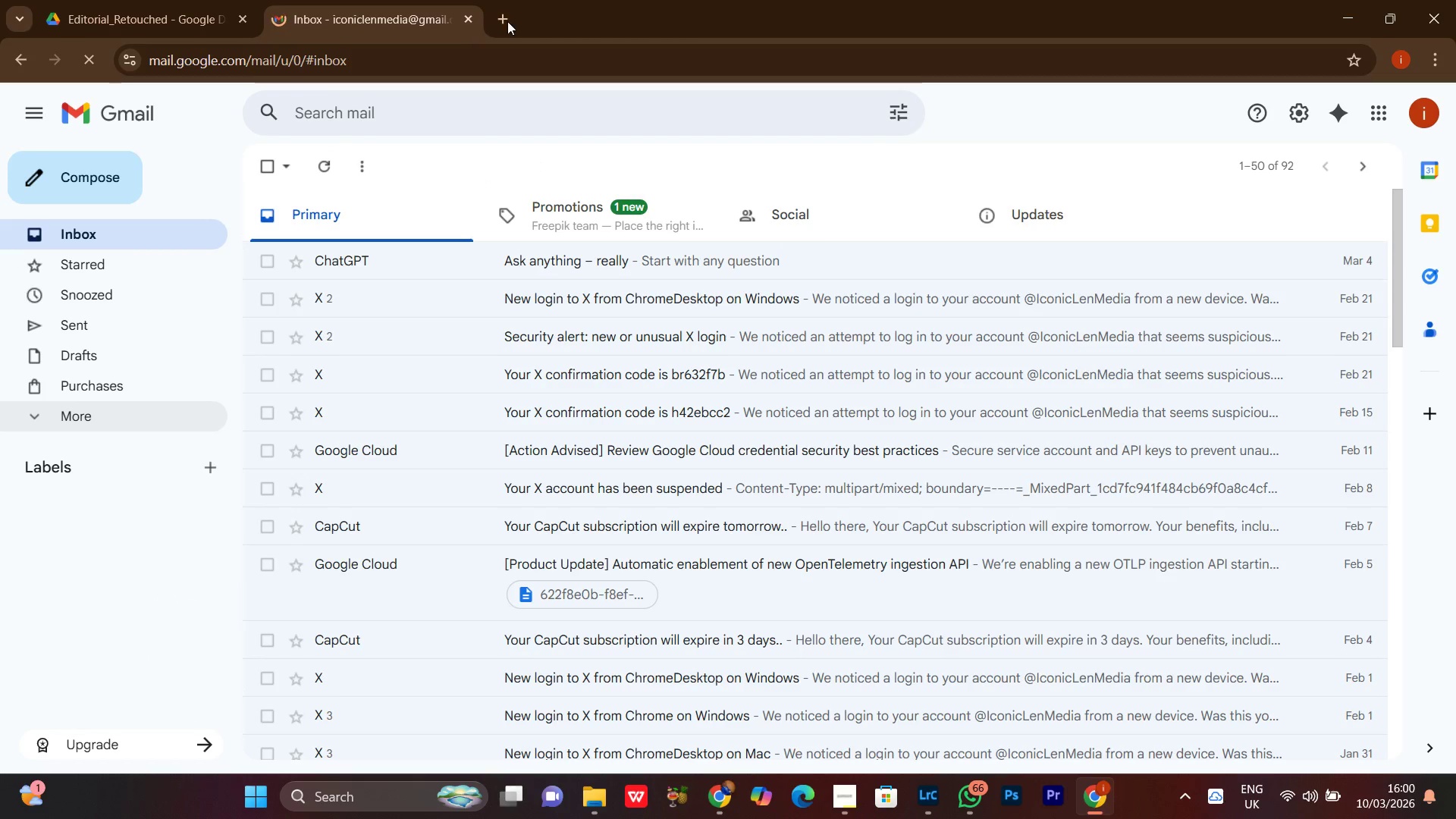 
left_click([504, 22])
 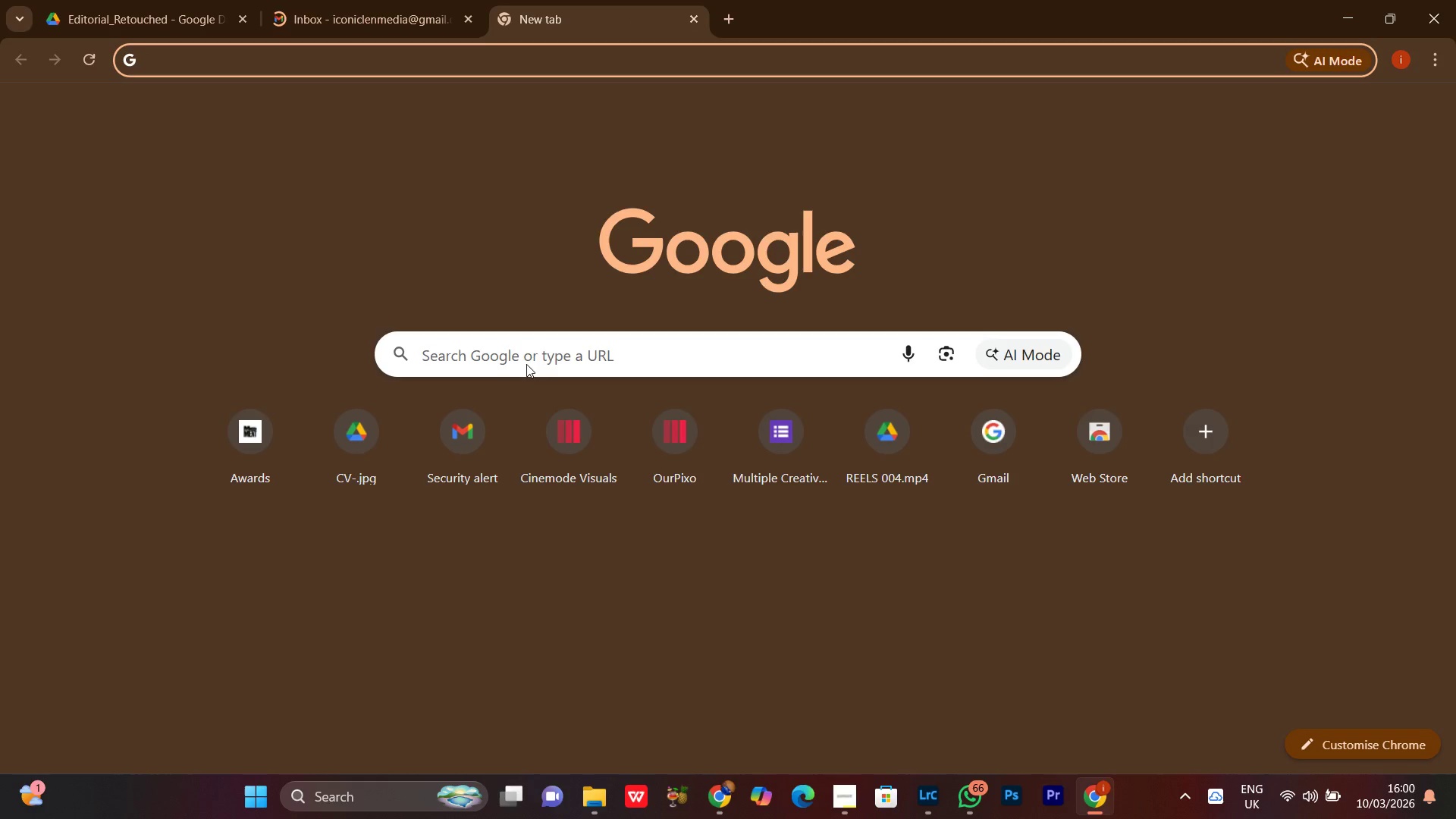 
left_click([526, 356])
 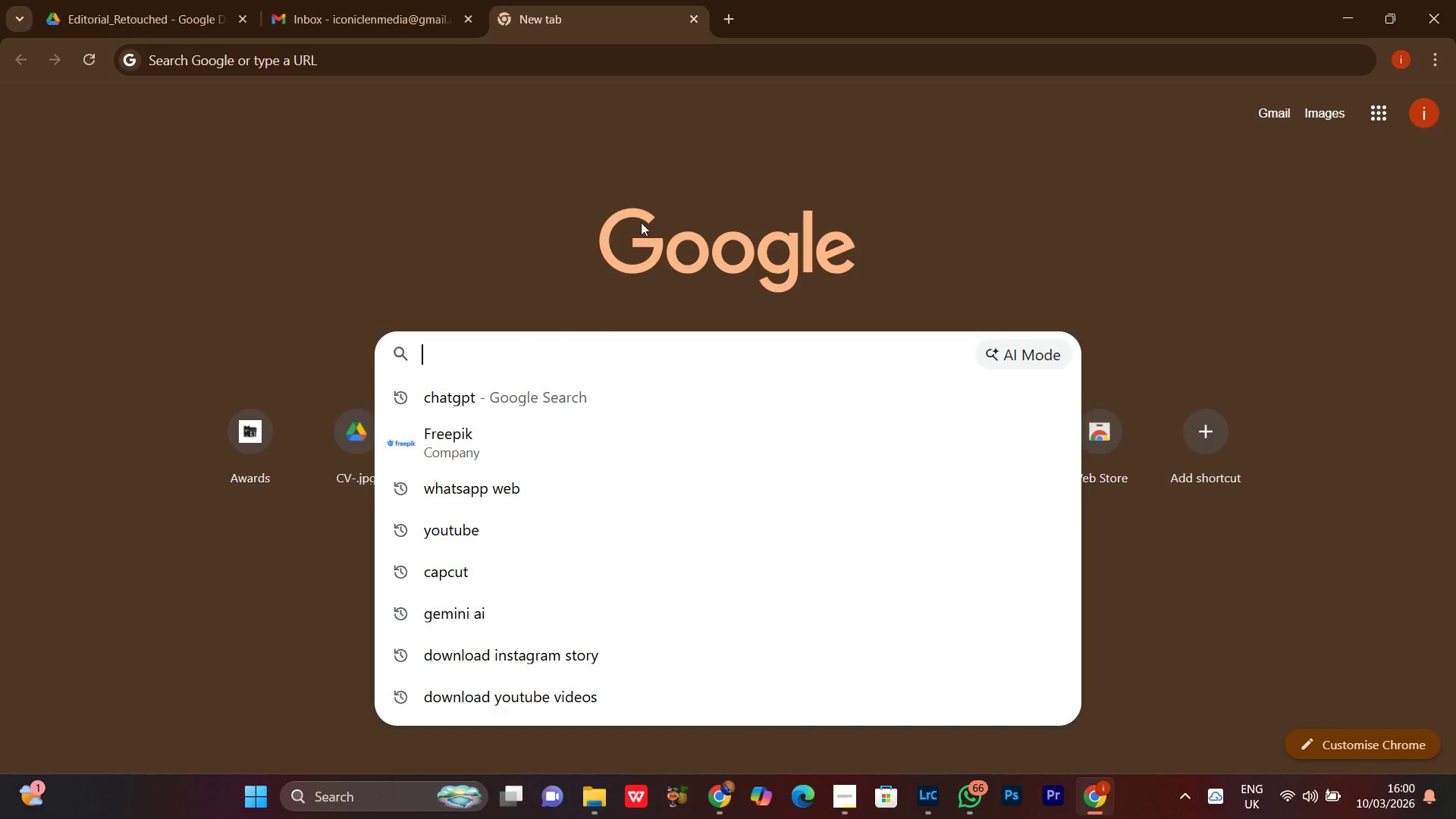 
key(T)